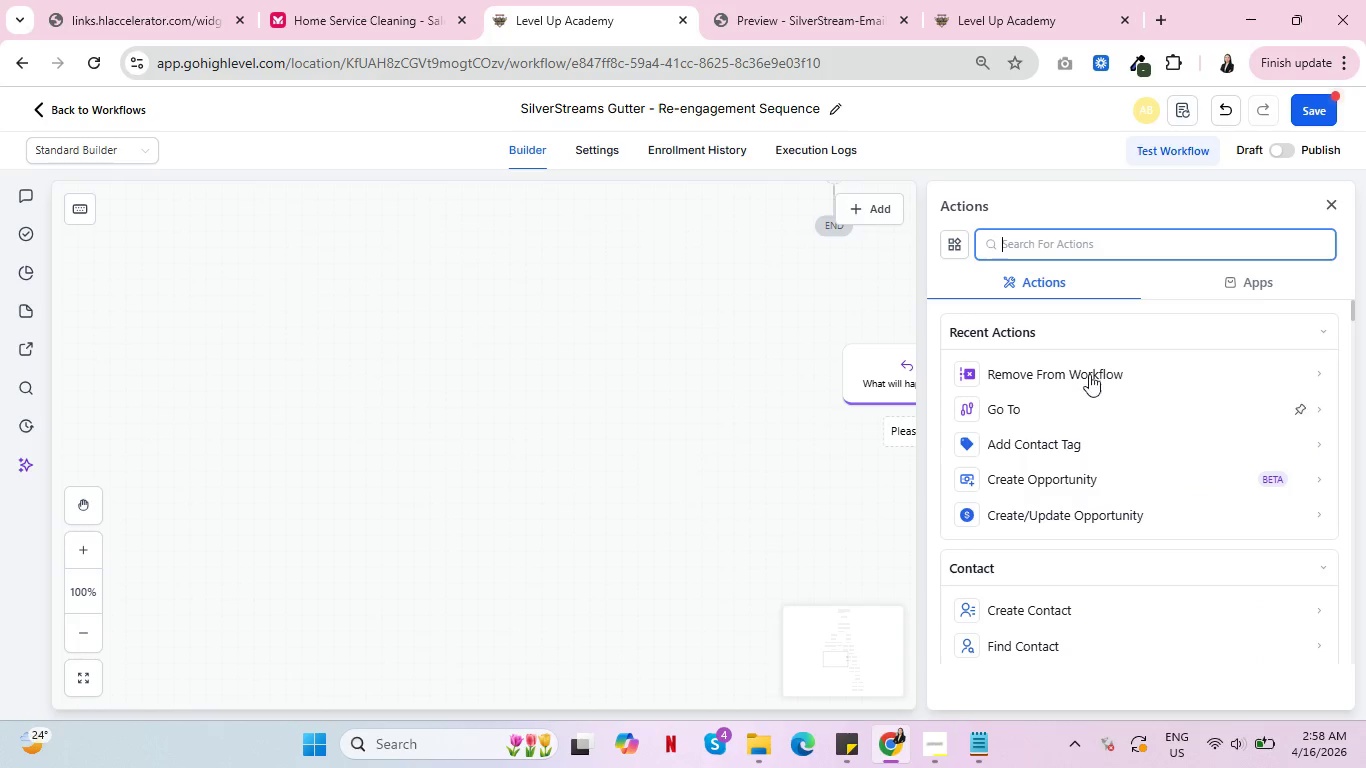 
left_click([1112, 356])
 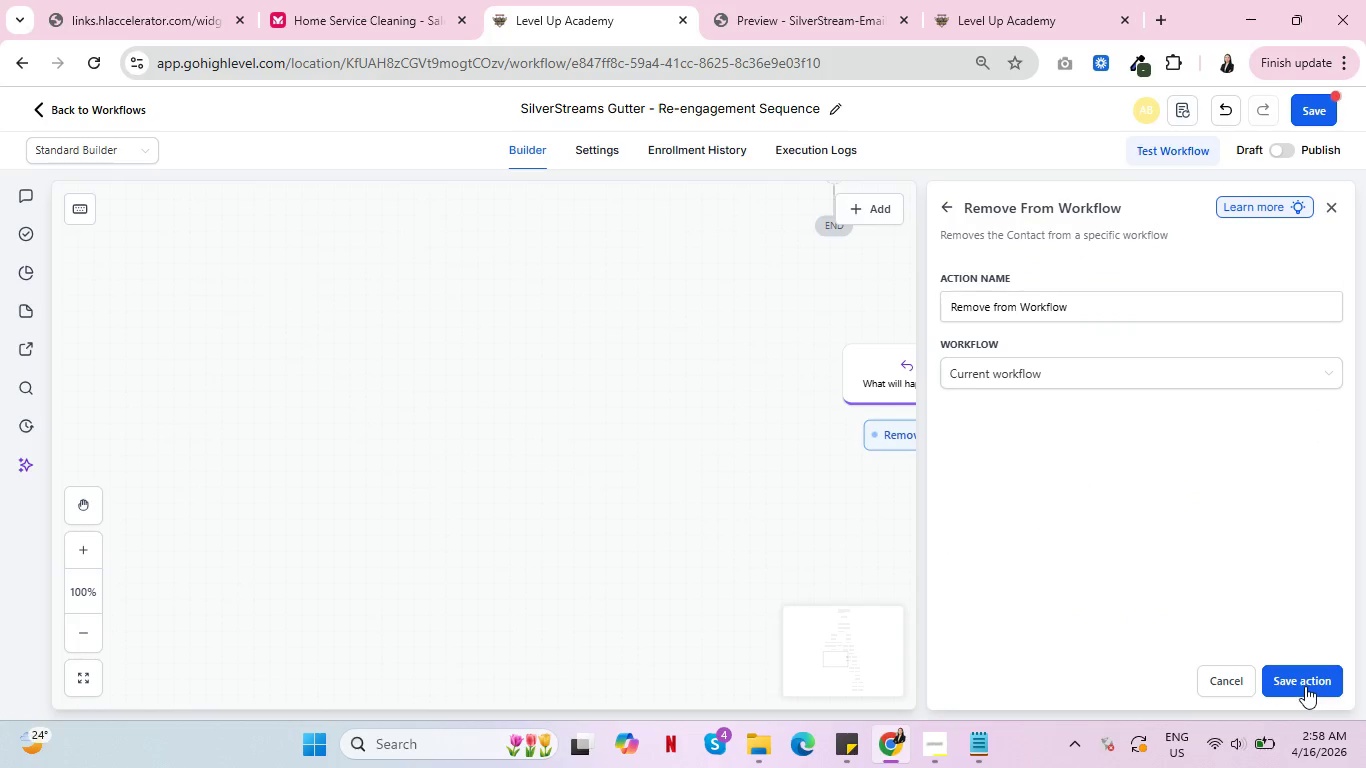 
left_click([1305, 686])
 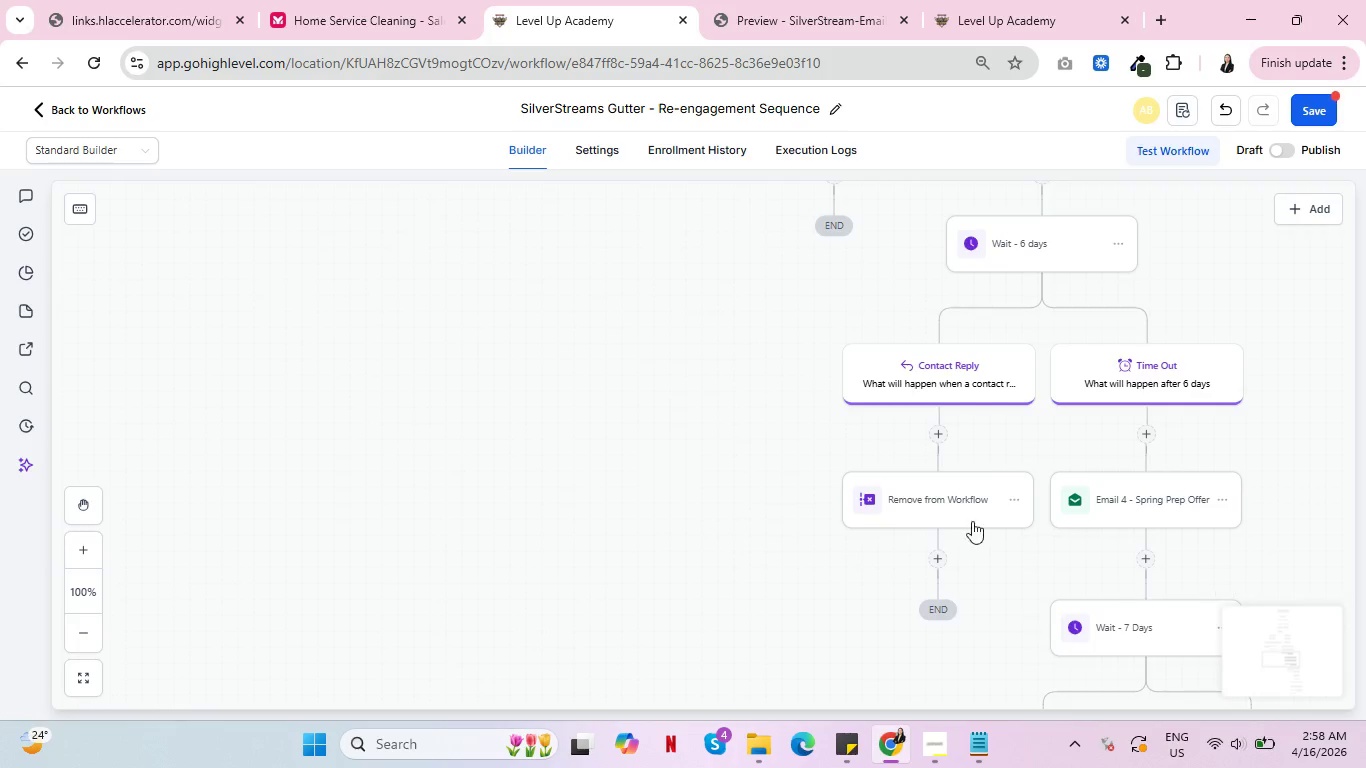 
scroll: coordinate [839, 534], scroll_direction: down, amount: 6.0
 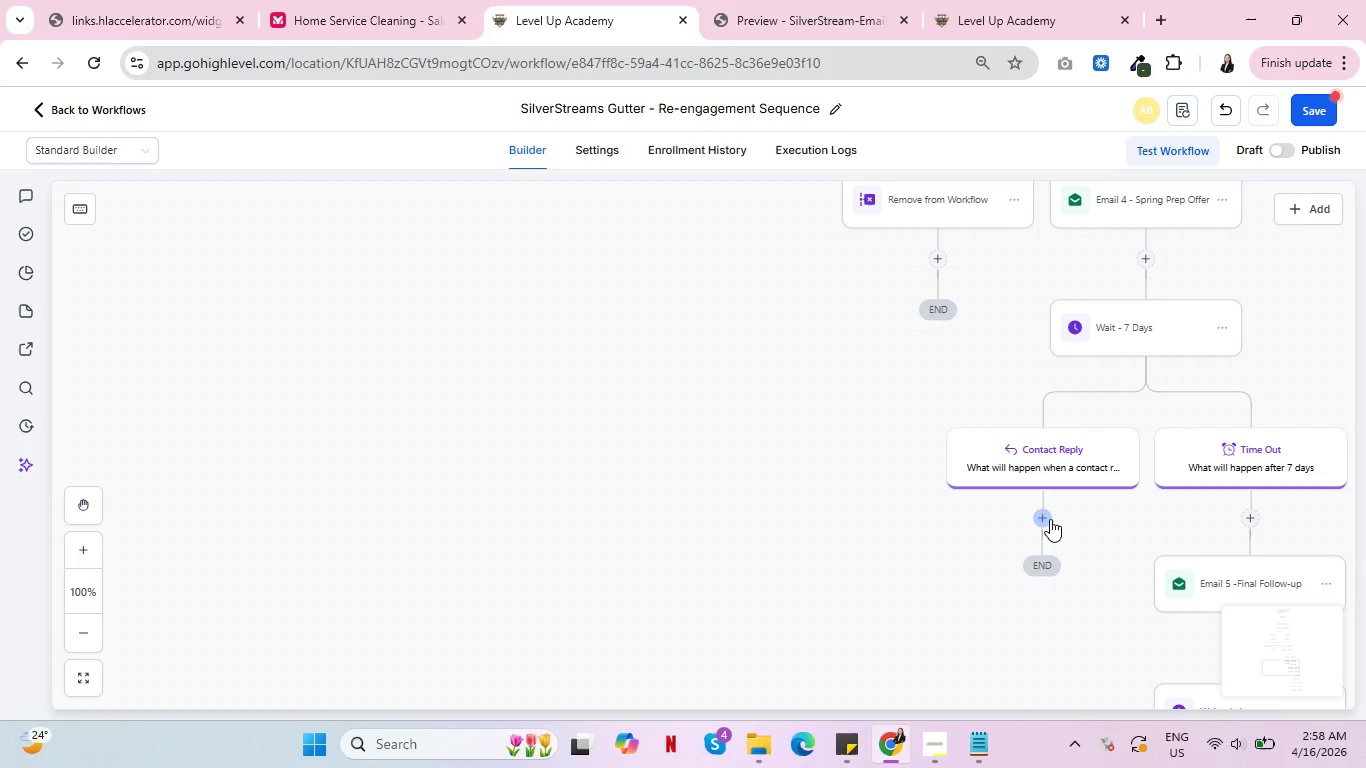 
left_click([1049, 519])
 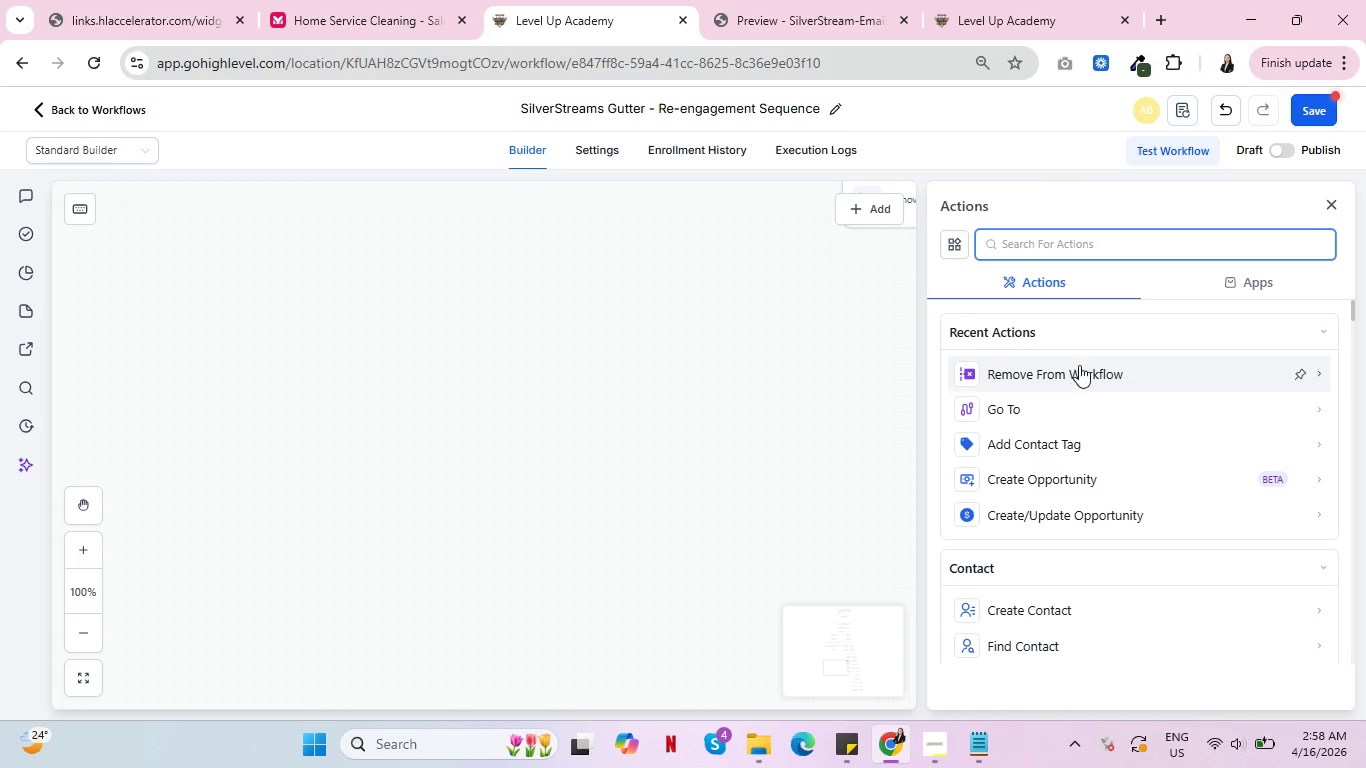 
left_click([1079, 365])
 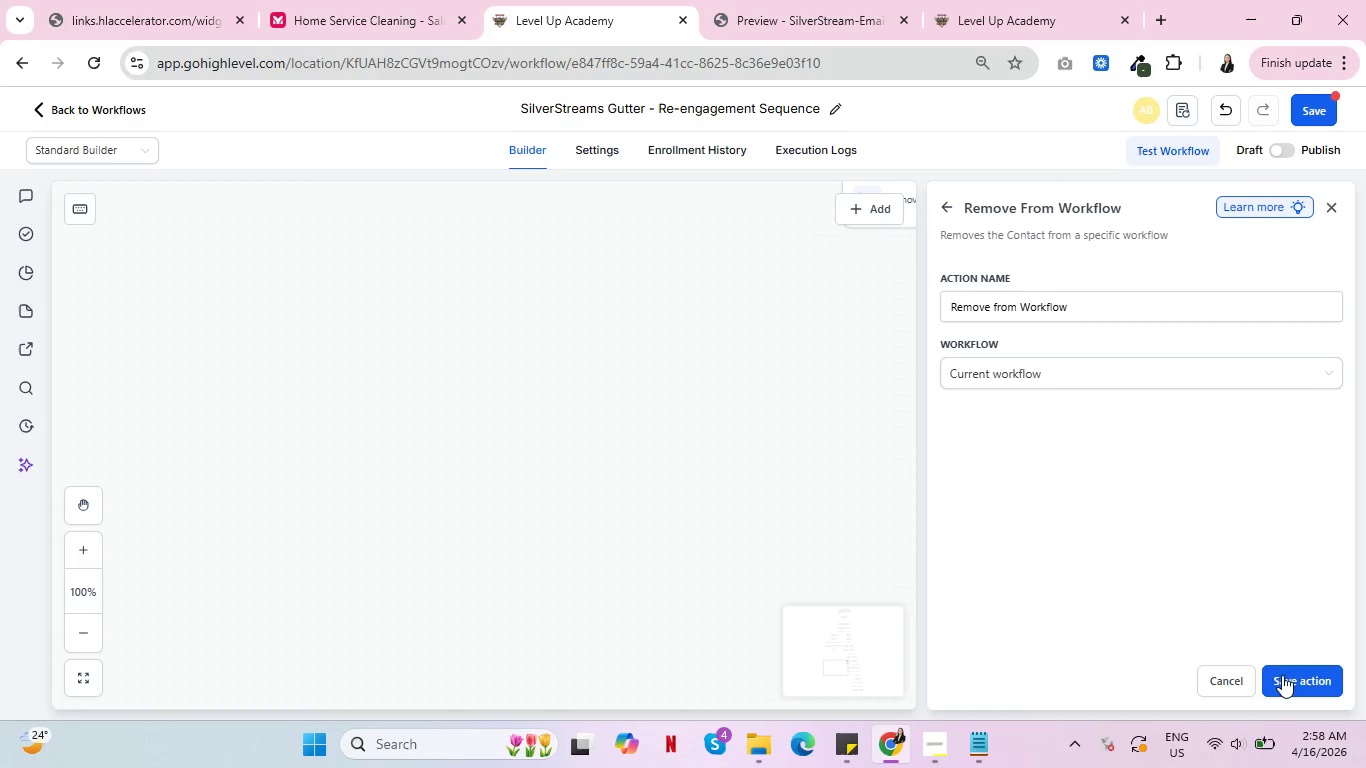 
left_click([1282, 675])
 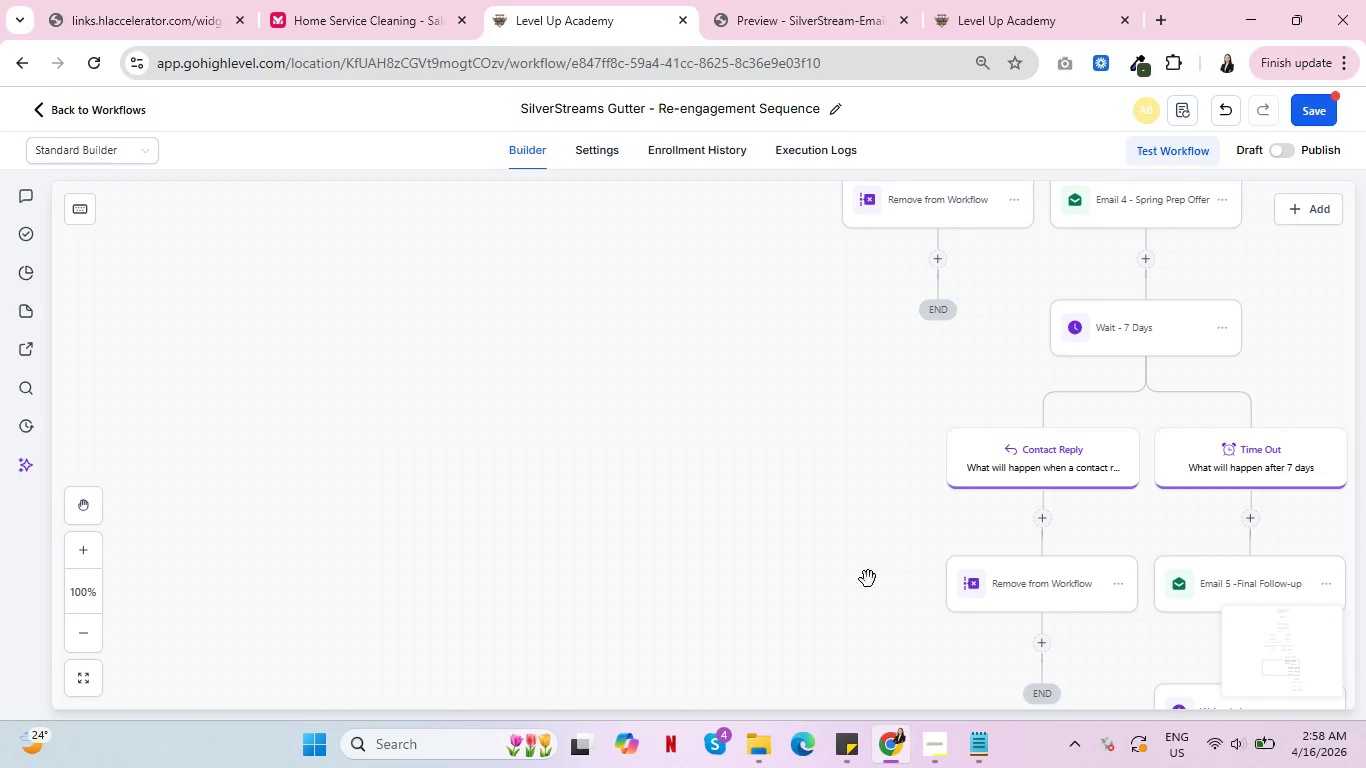 
left_click_drag(start_coordinate=[865, 578], to_coordinate=[592, 390])
 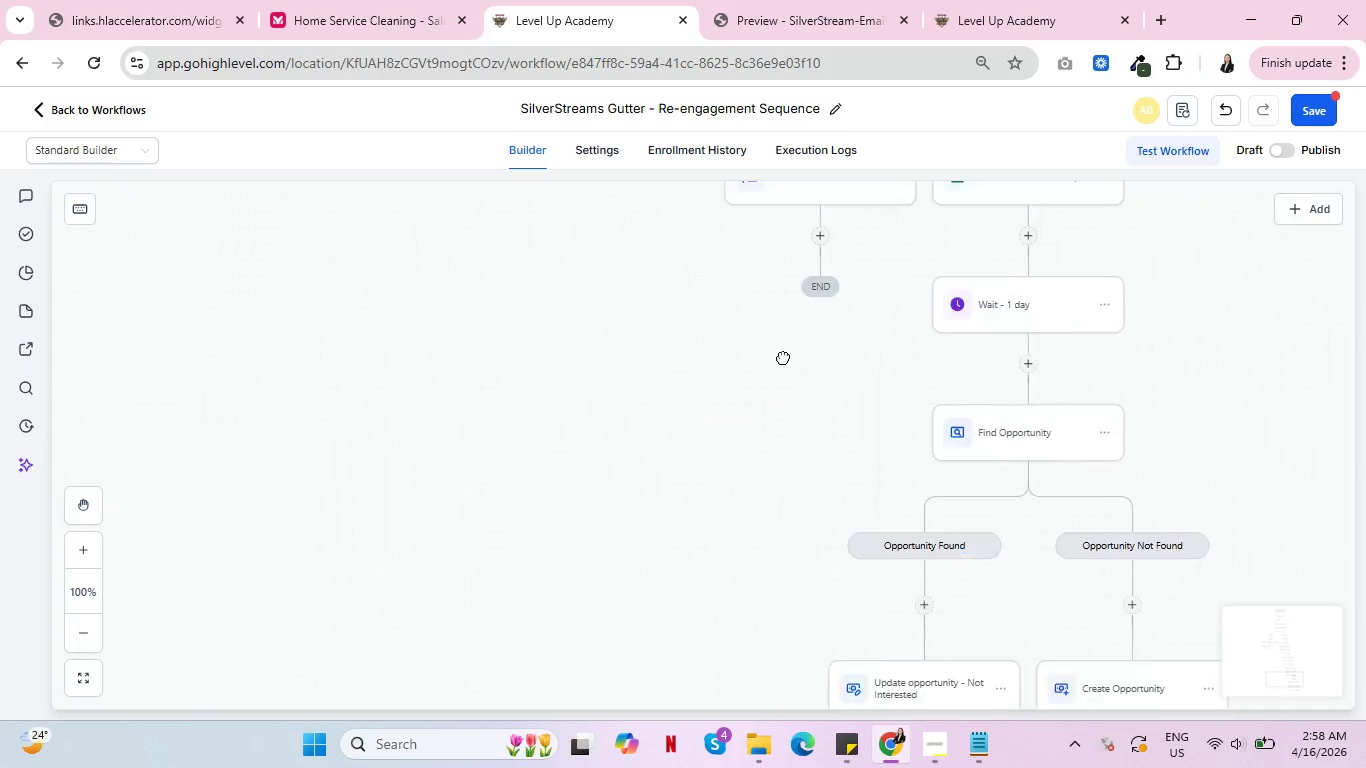 
left_click_drag(start_coordinate=[727, 607], to_coordinate=[783, 354])
 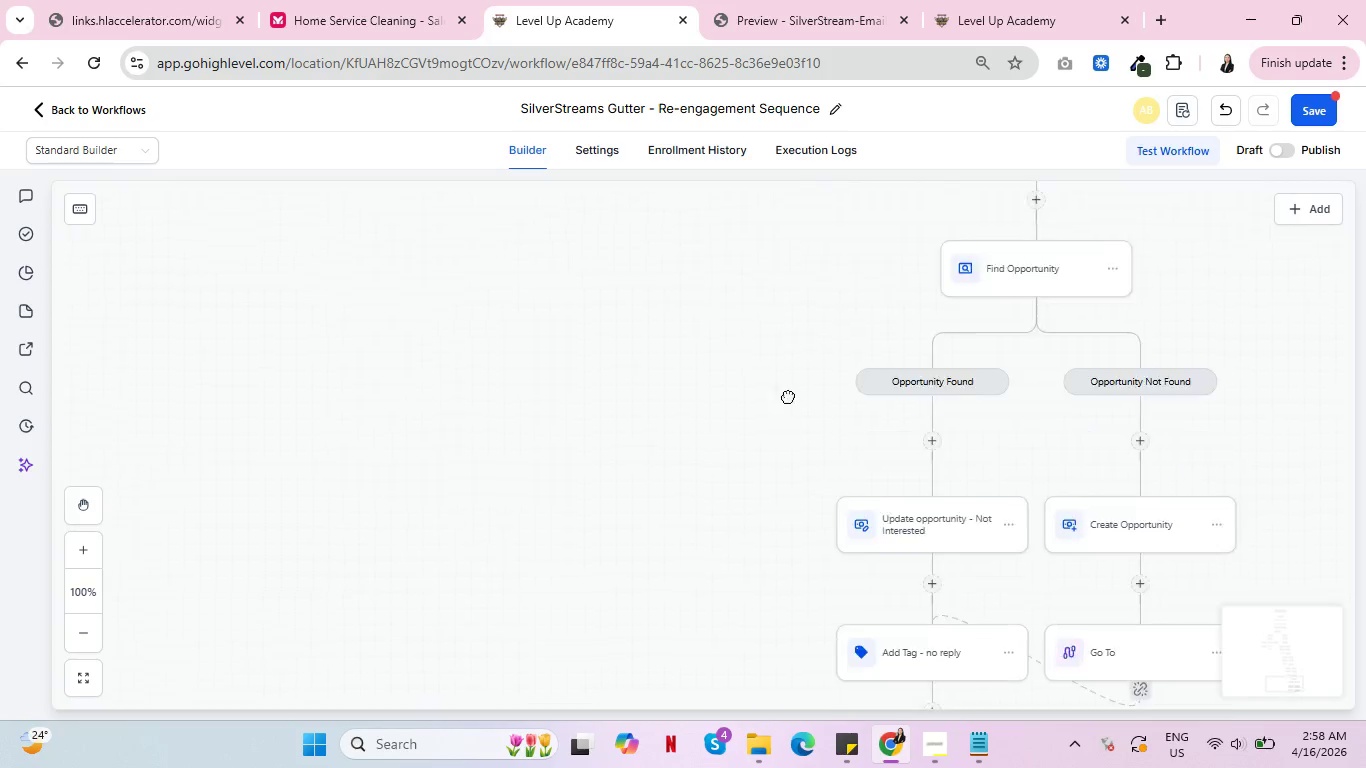 
left_click_drag(start_coordinate=[785, 557], to_coordinate=[788, 378])
 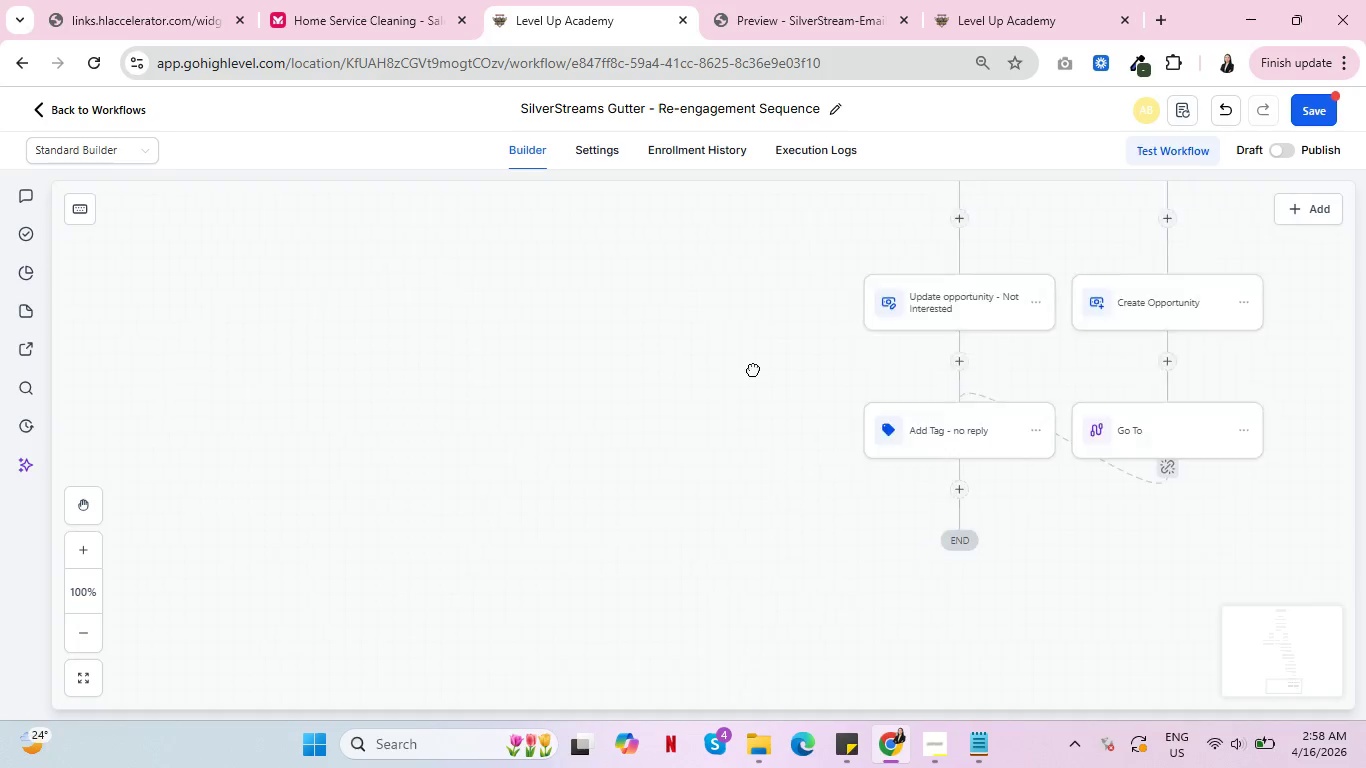 
left_click_drag(start_coordinate=[722, 572], to_coordinate=[754, 361])
 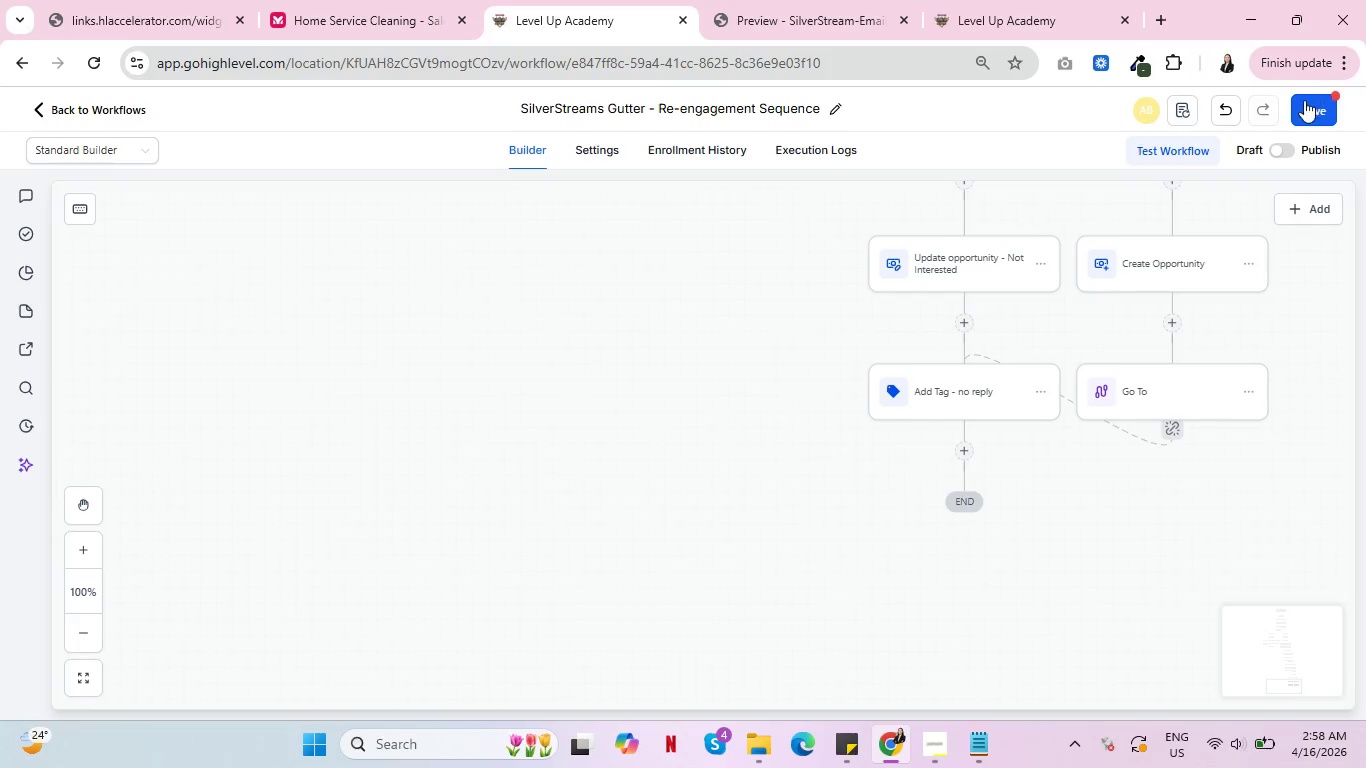 
left_click([1304, 103])
 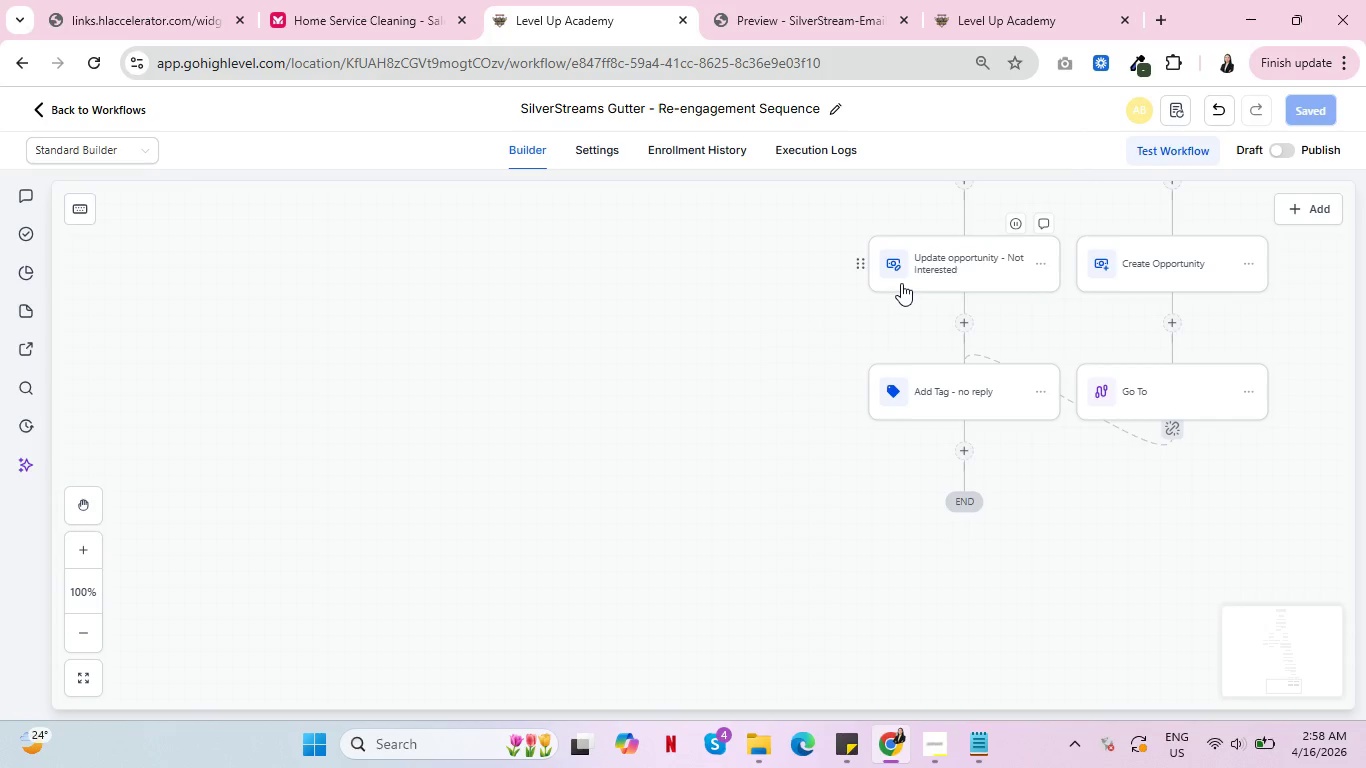 
wait(5.75)
 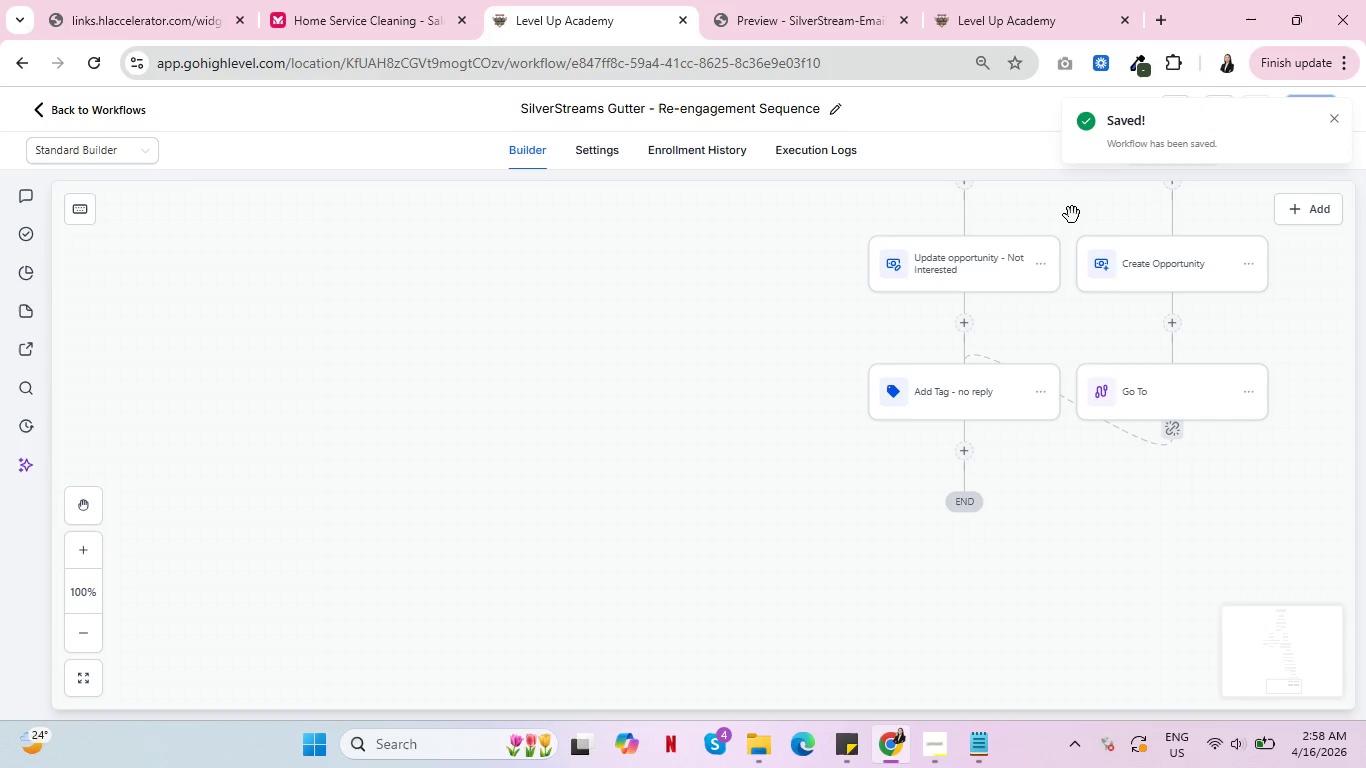 
left_click_drag(start_coordinate=[563, 295], to_coordinate=[673, 537])
 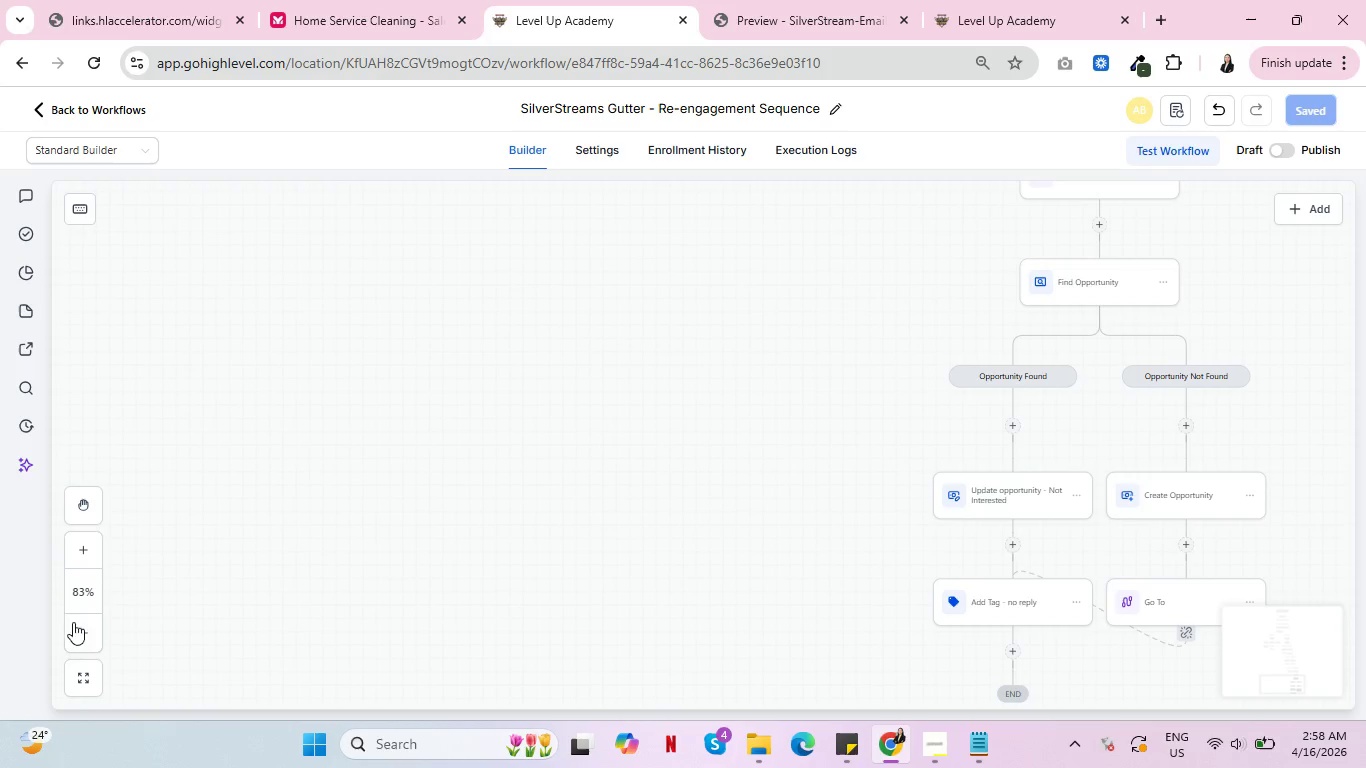 
left_click([85, 496])
 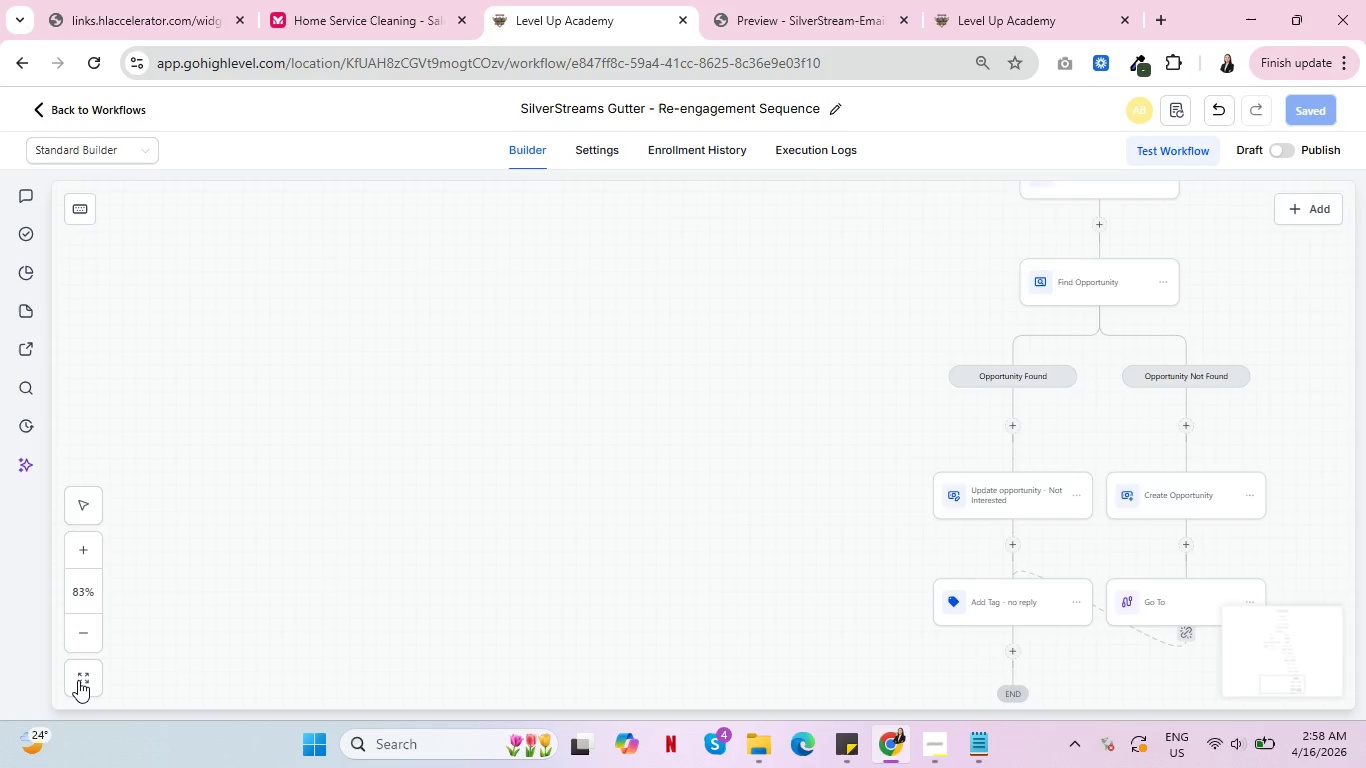 
left_click([78, 680])
 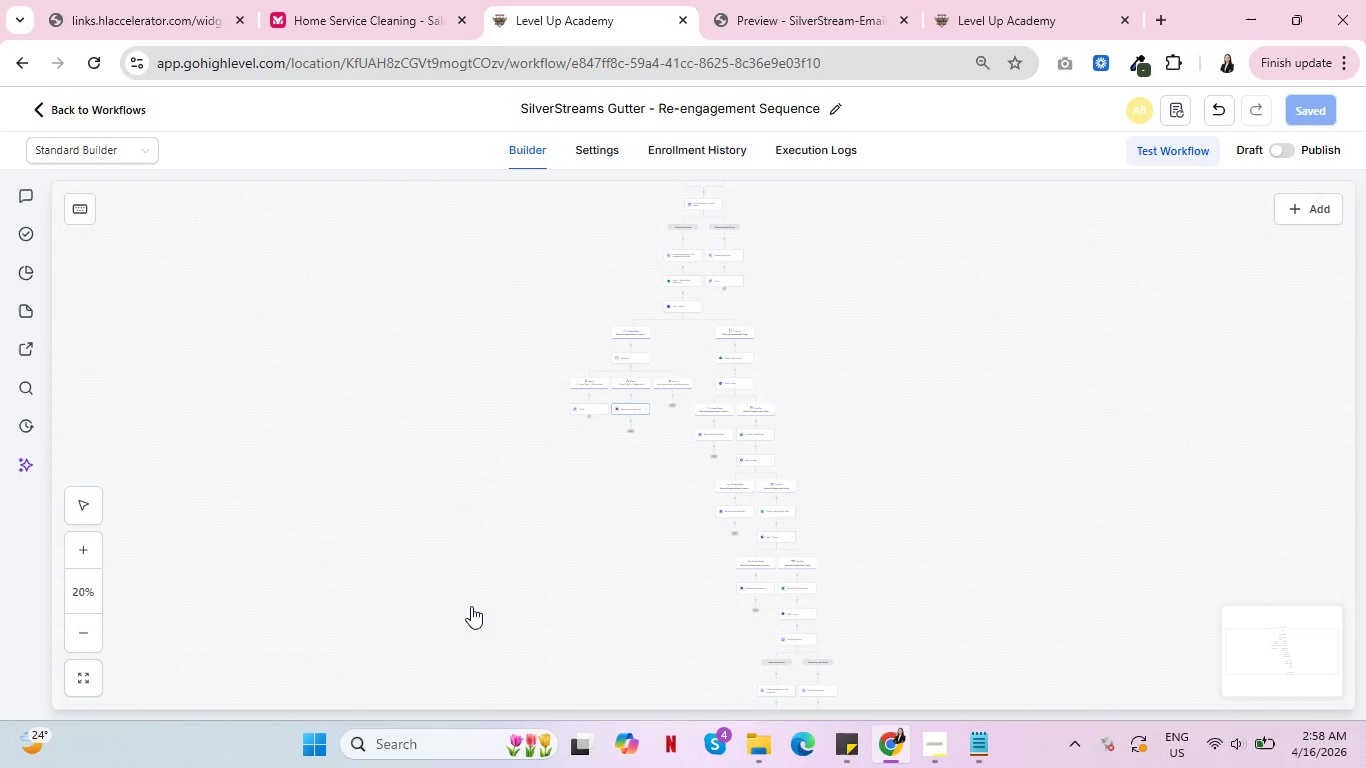 
left_click_drag(start_coordinate=[471, 606], to_coordinate=[502, 470])
 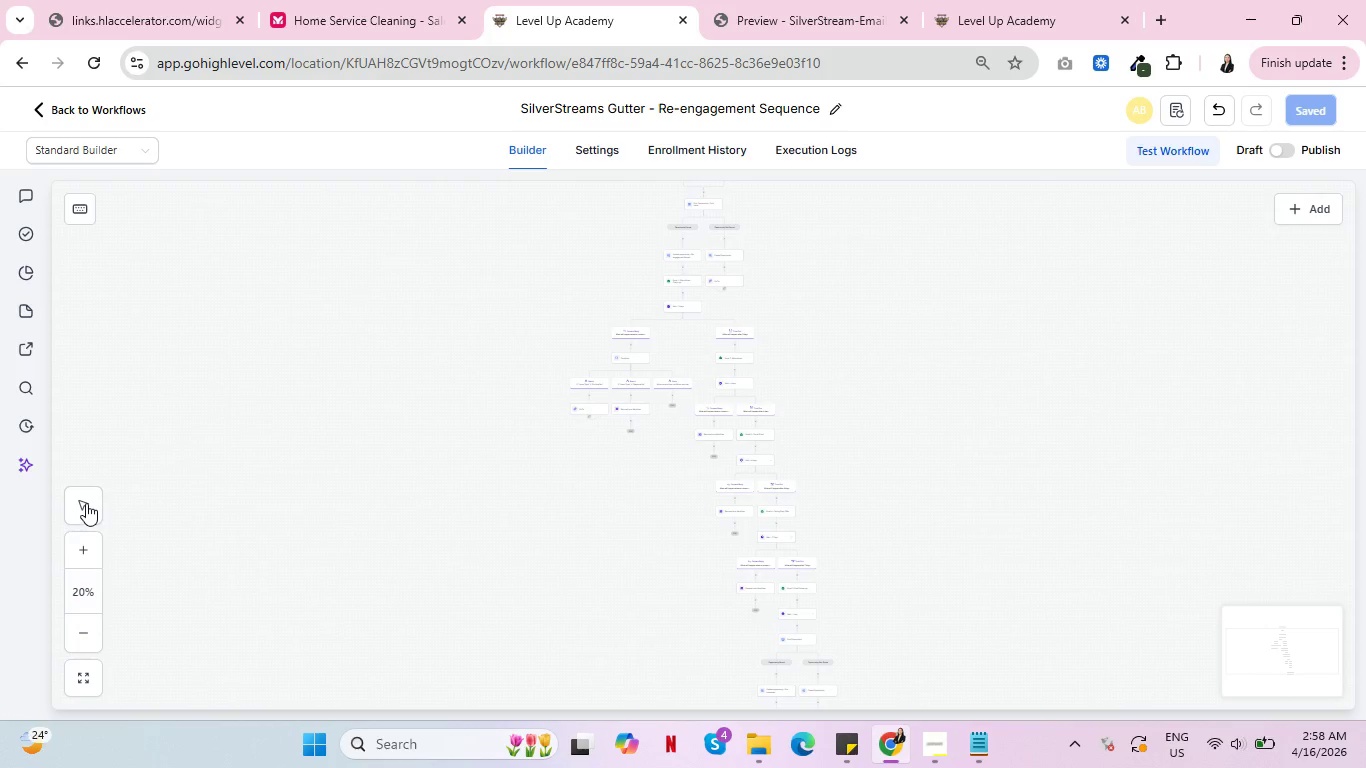 
left_click([86, 503])
 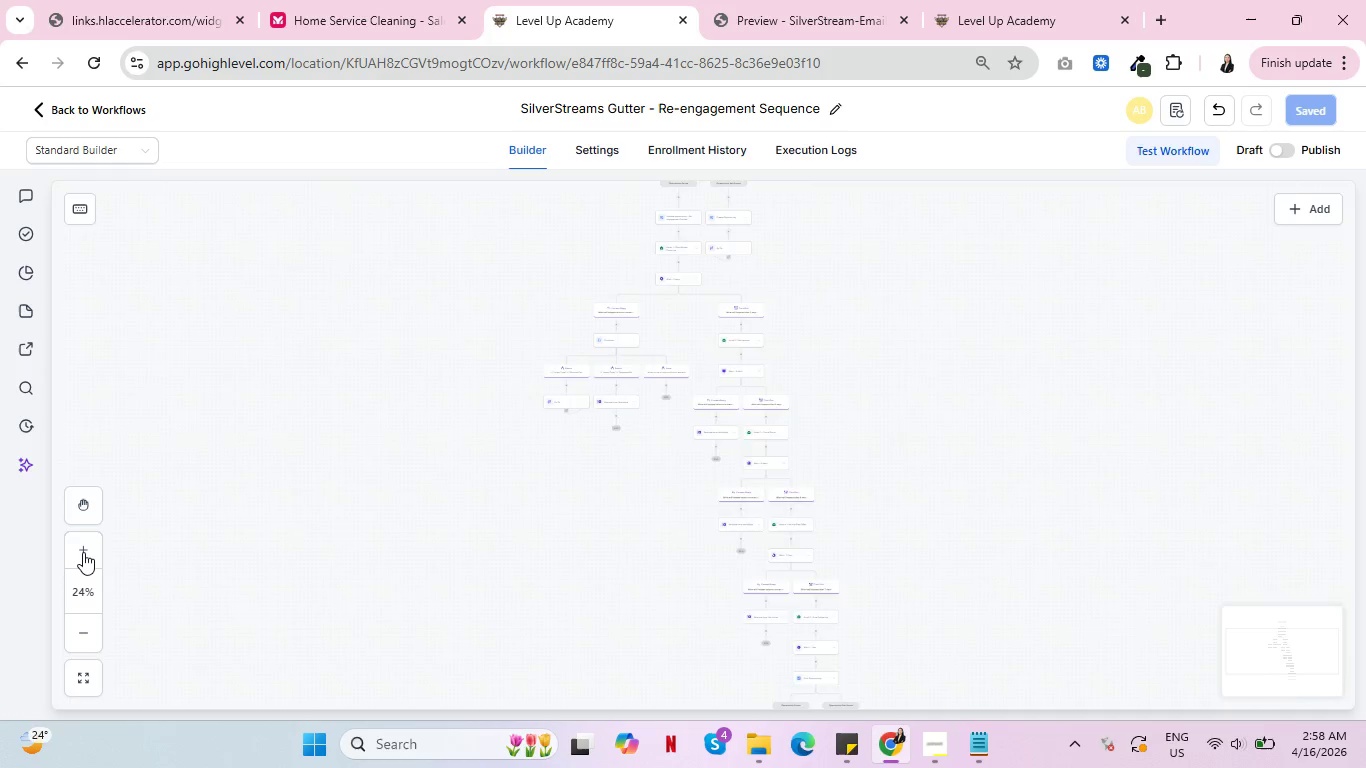 
double_click([83, 552])
 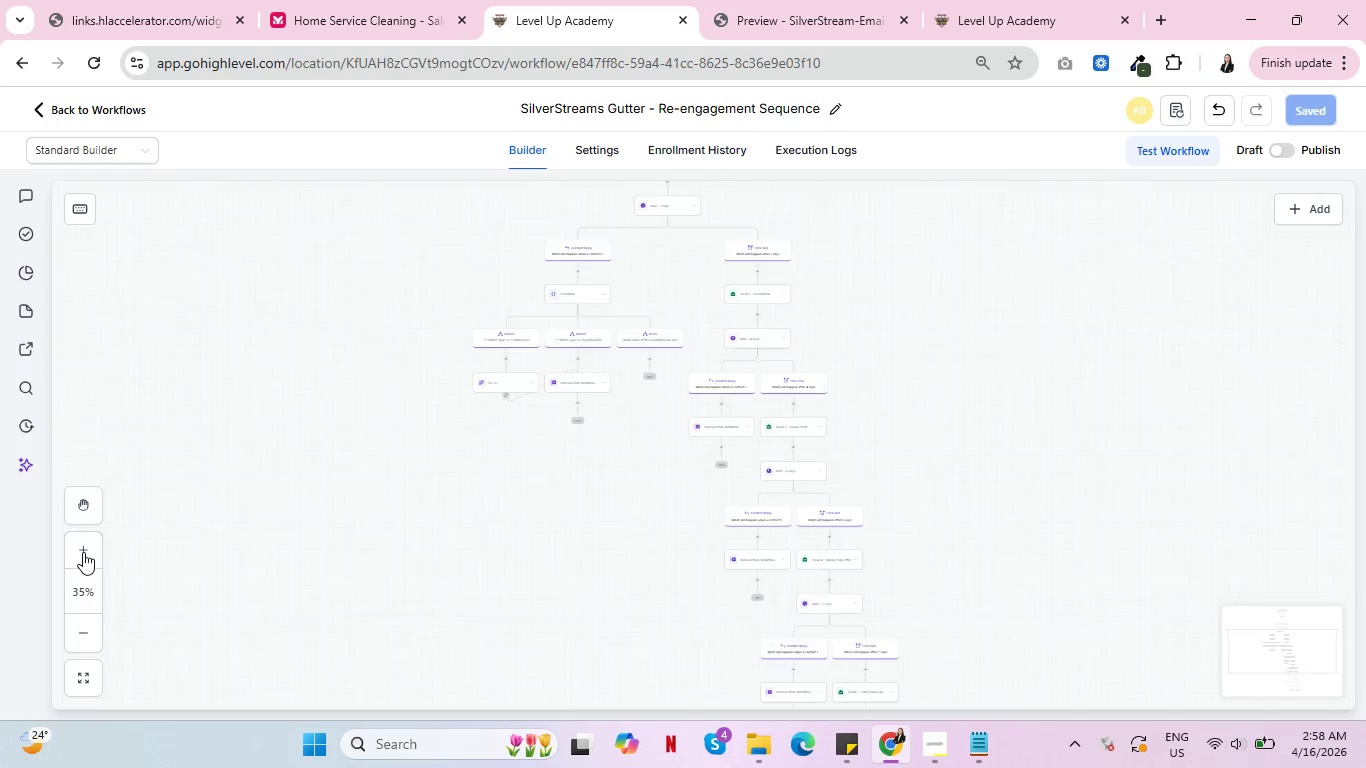 
triple_click([83, 552])
 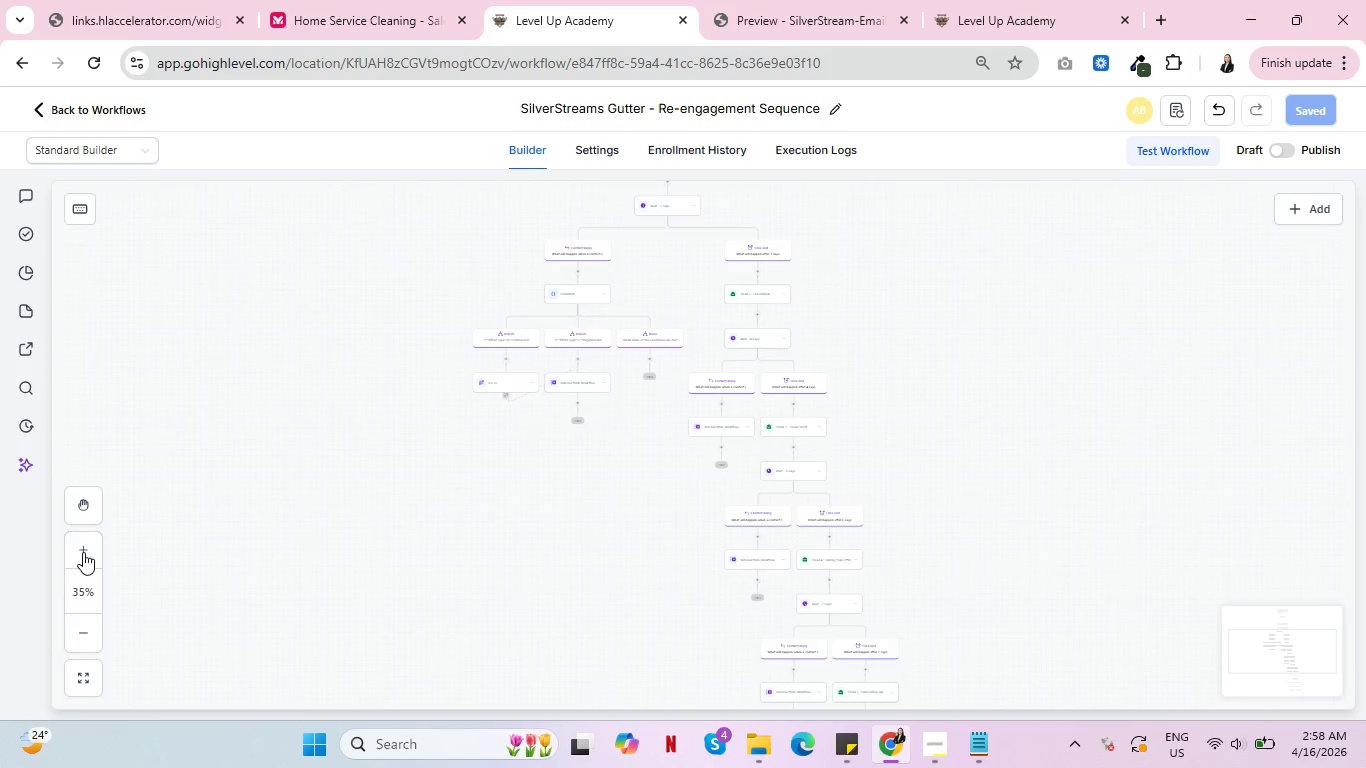 
triple_click([83, 552])
 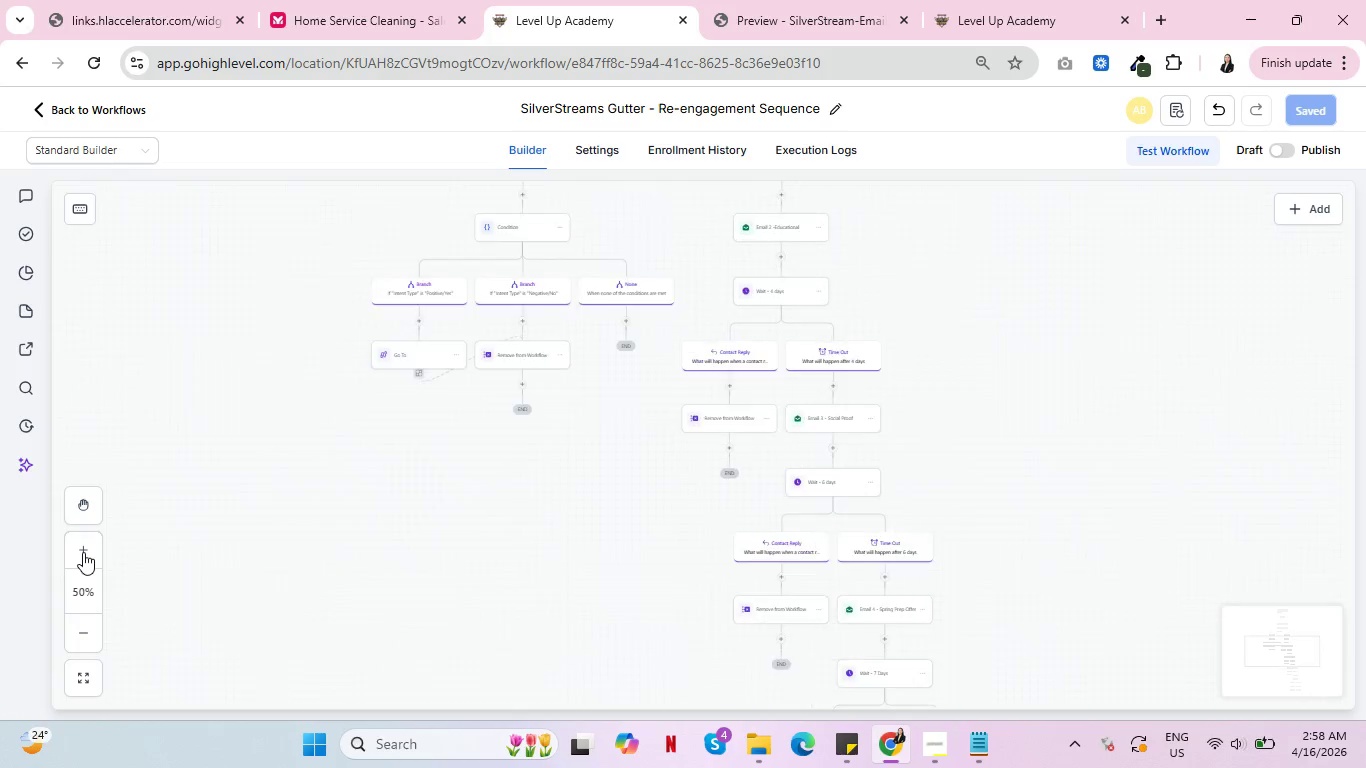 
triple_click([83, 552])
 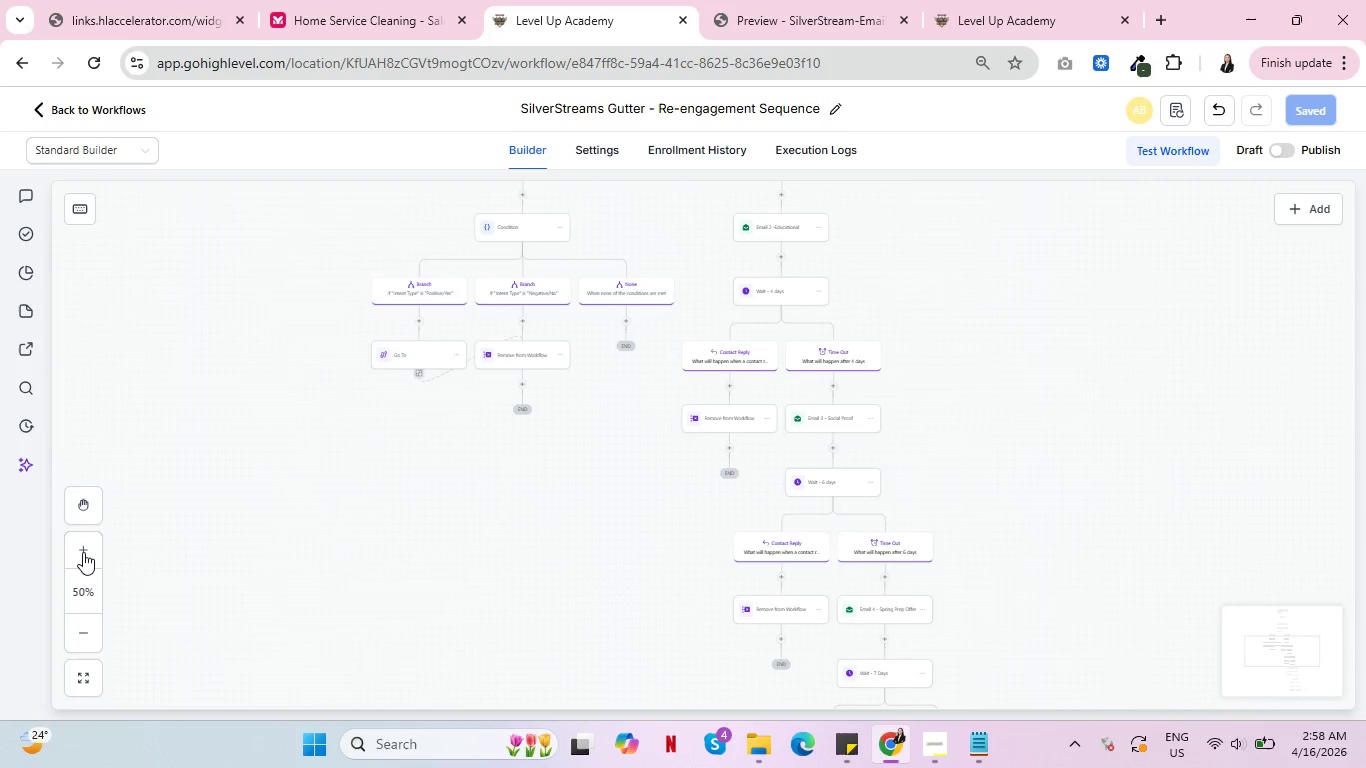 
triple_click([83, 552])
 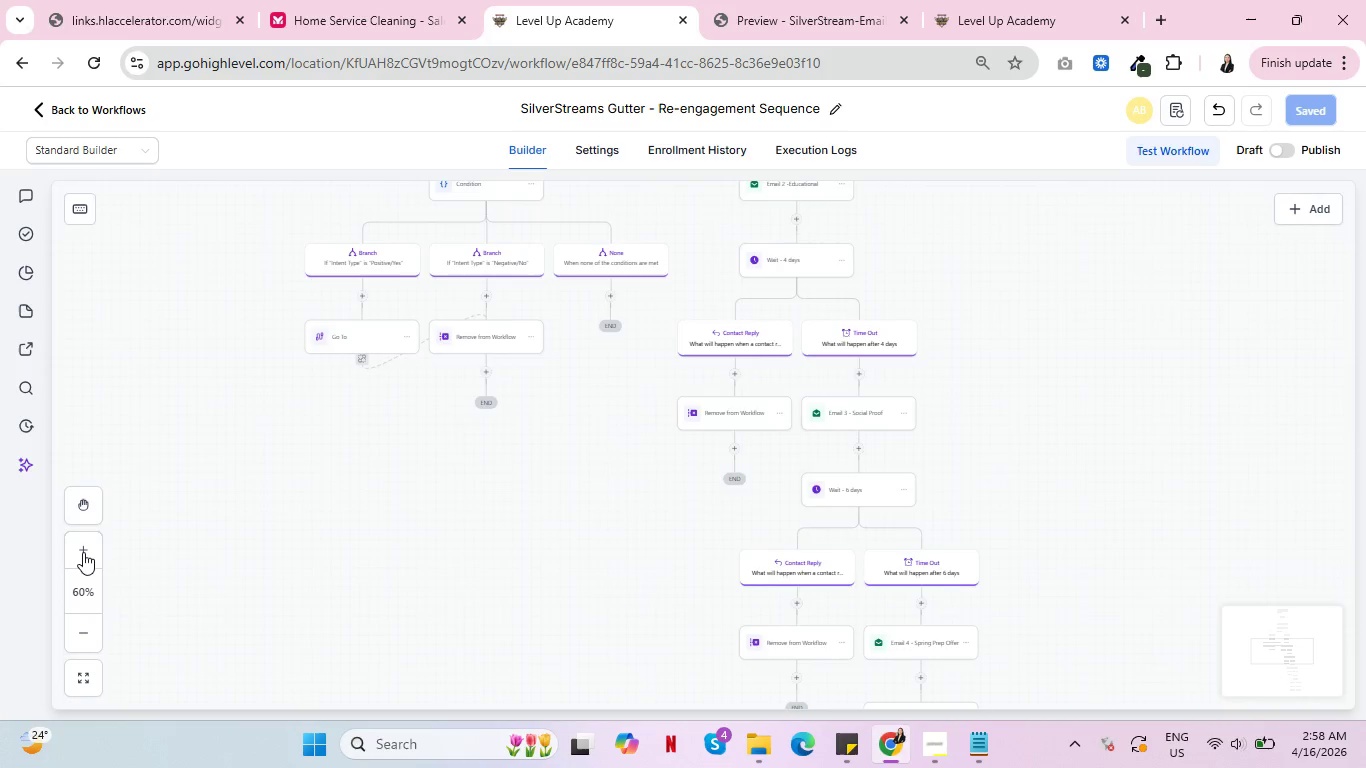 
triple_click([83, 552])
 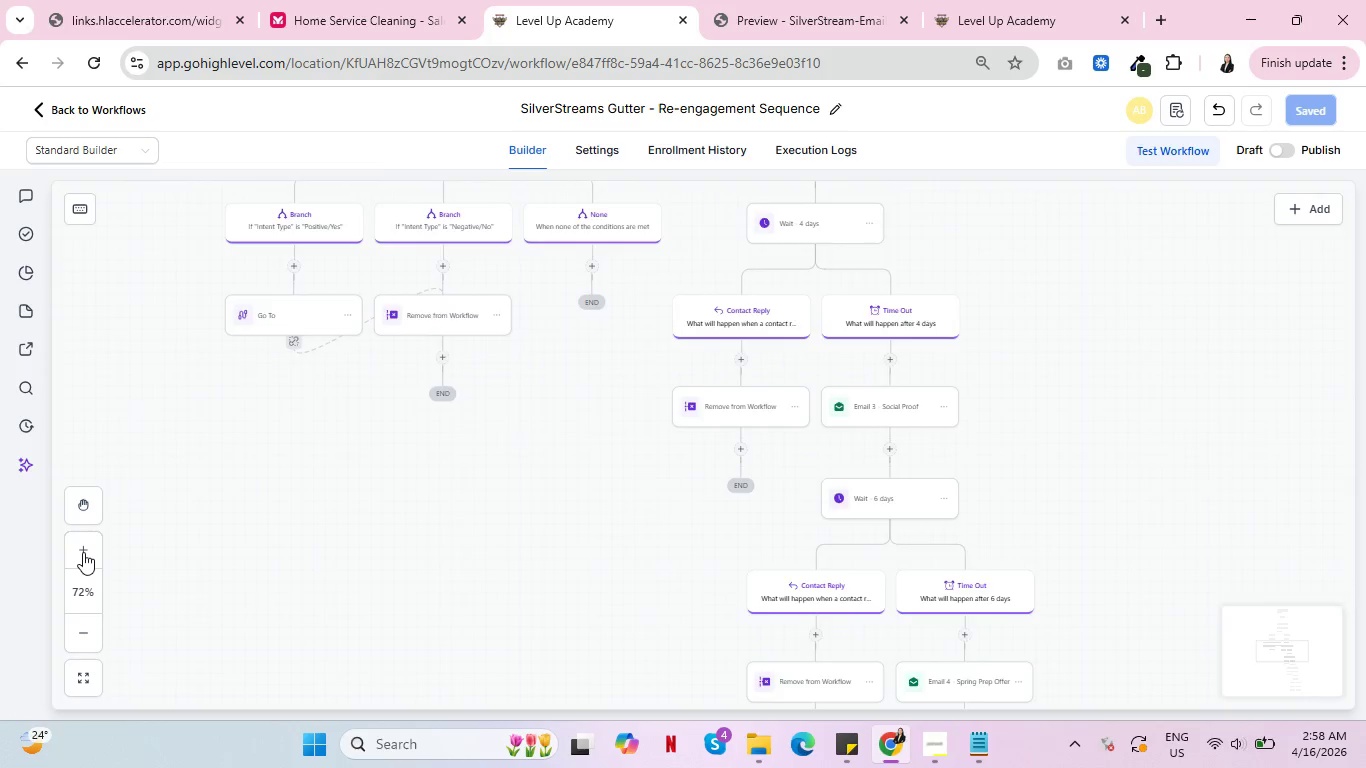 
triple_click([83, 552])
 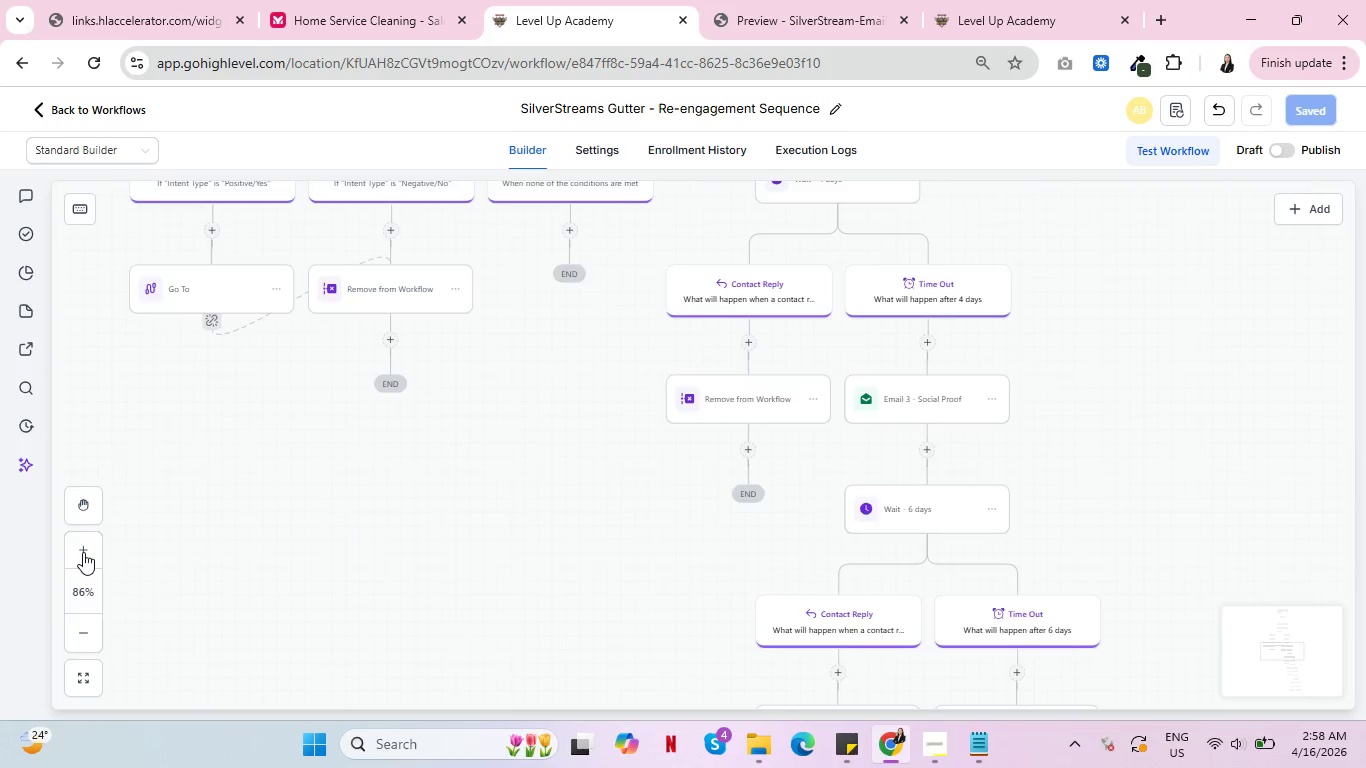 
triple_click([83, 552])
 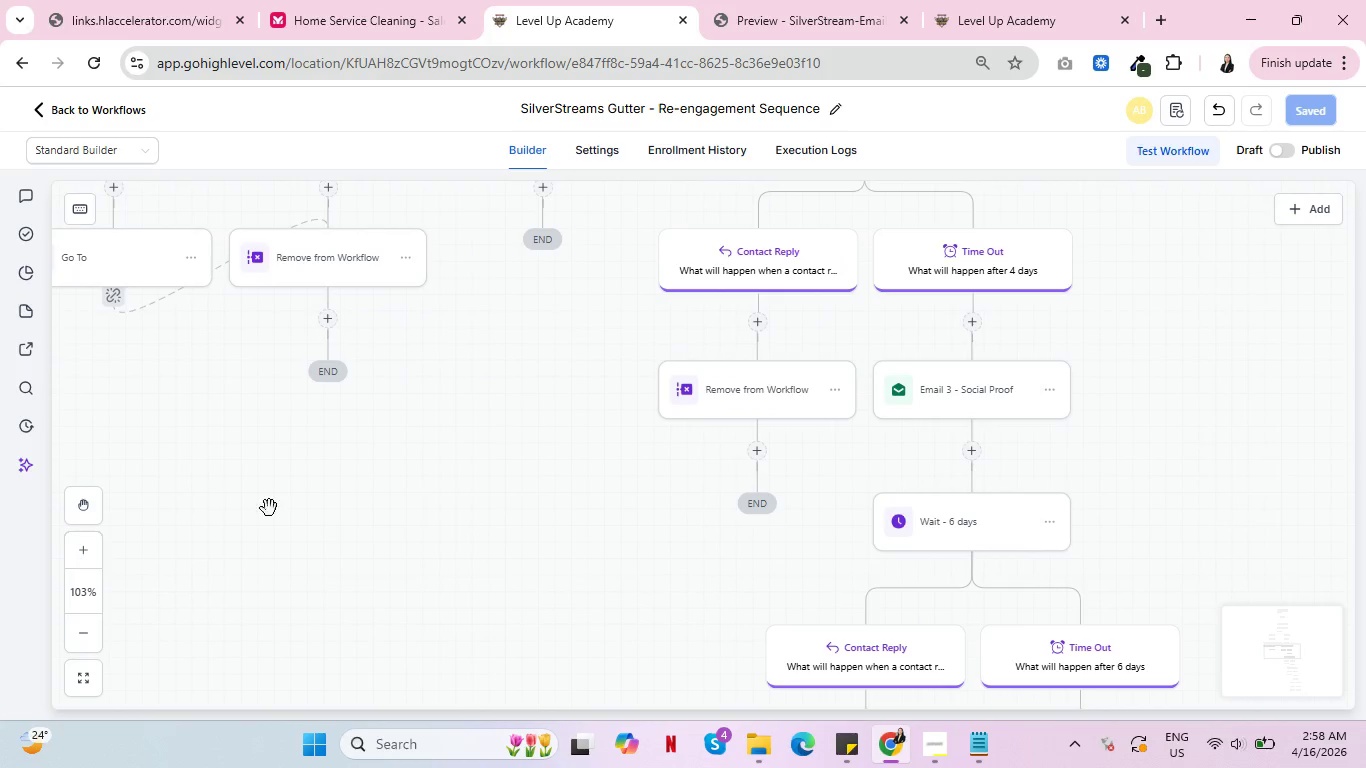 
triple_click([83, 552])
 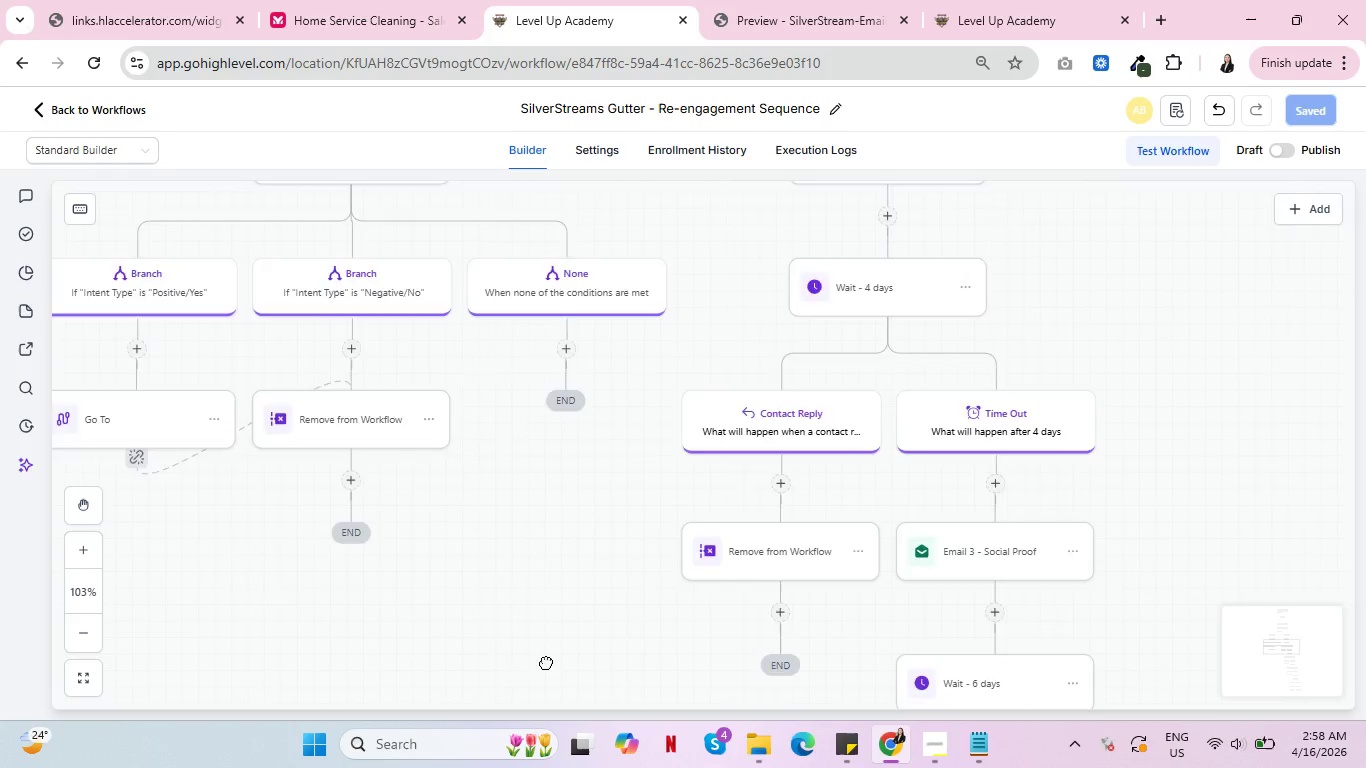 
left_click_drag(start_coordinate=[521, 388], to_coordinate=[546, 676])
 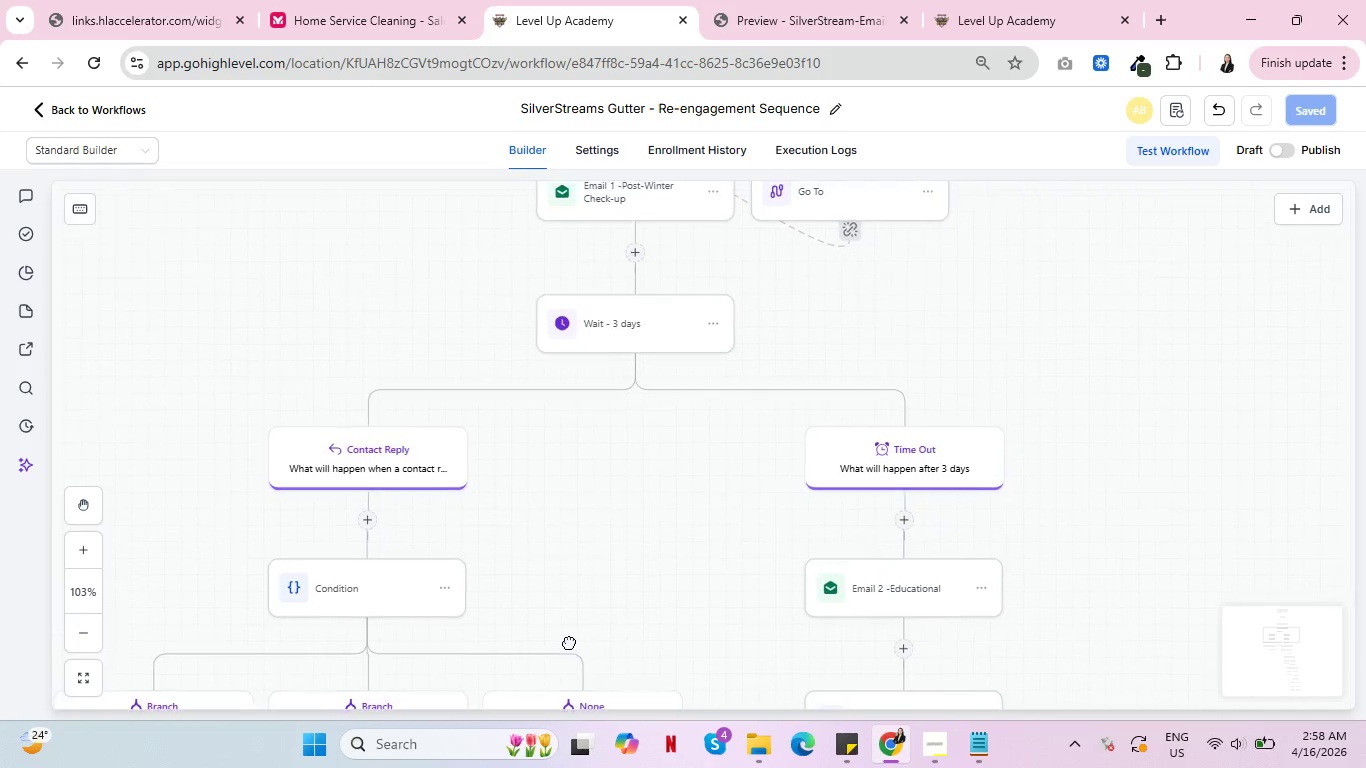 
left_click_drag(start_coordinate=[555, 335], to_coordinate=[572, 644])
 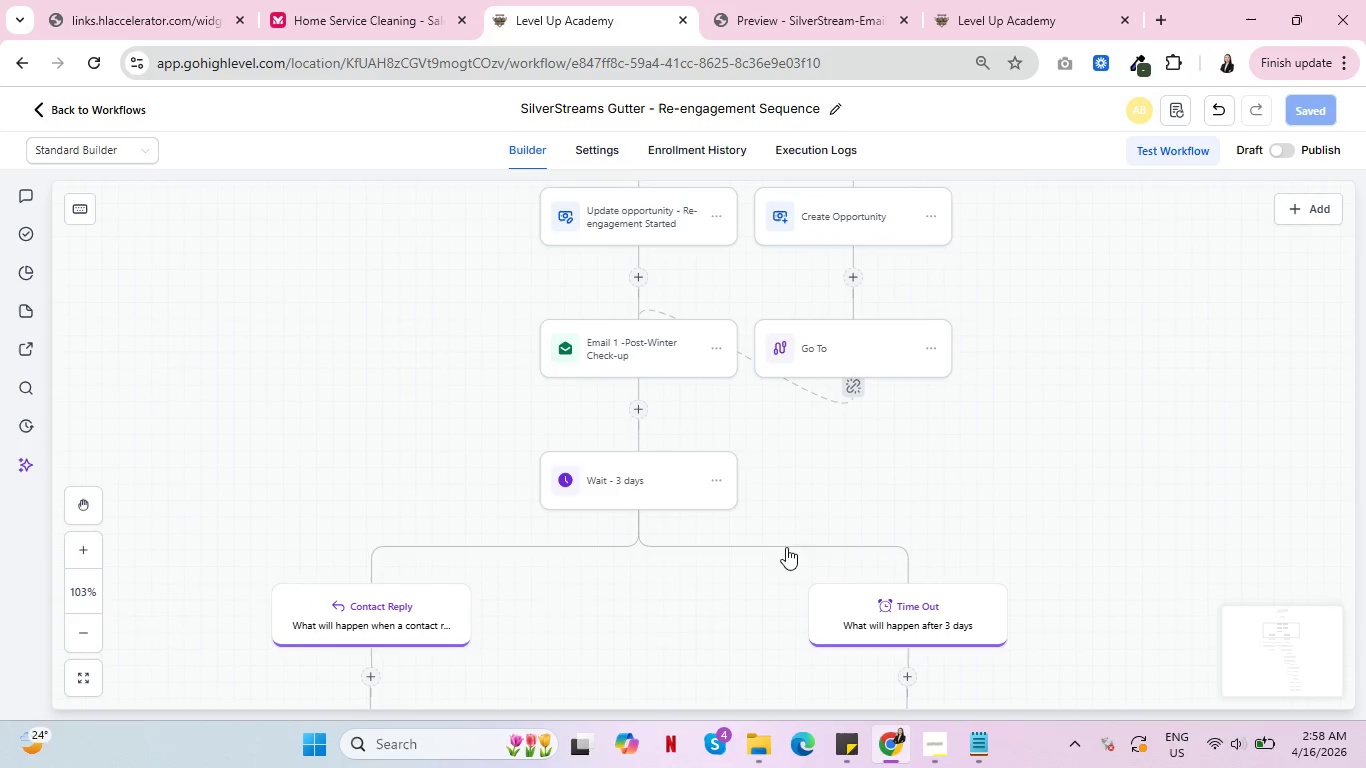 
left_click_drag(start_coordinate=[531, 469], to_coordinate=[531, 623])
 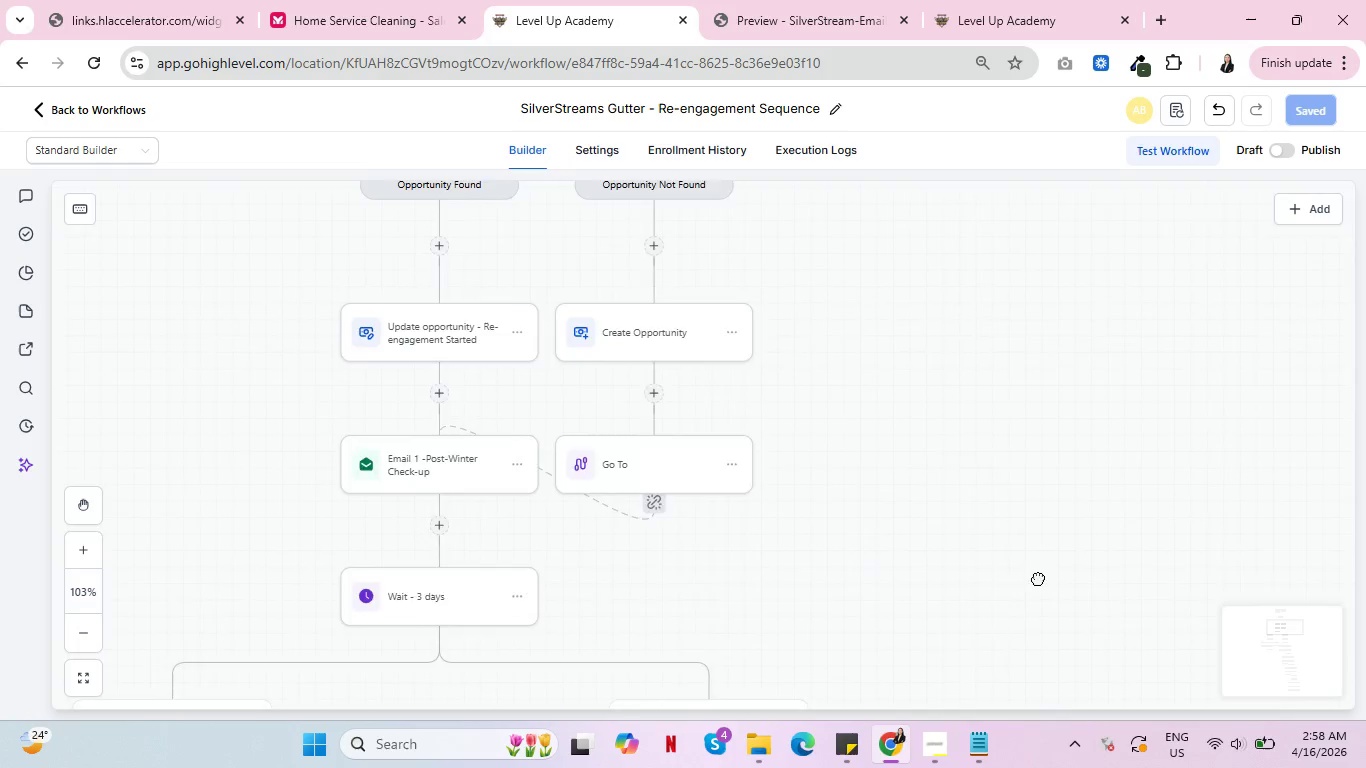 
left_click_drag(start_coordinate=[1266, 449], to_coordinate=[1019, 589])
 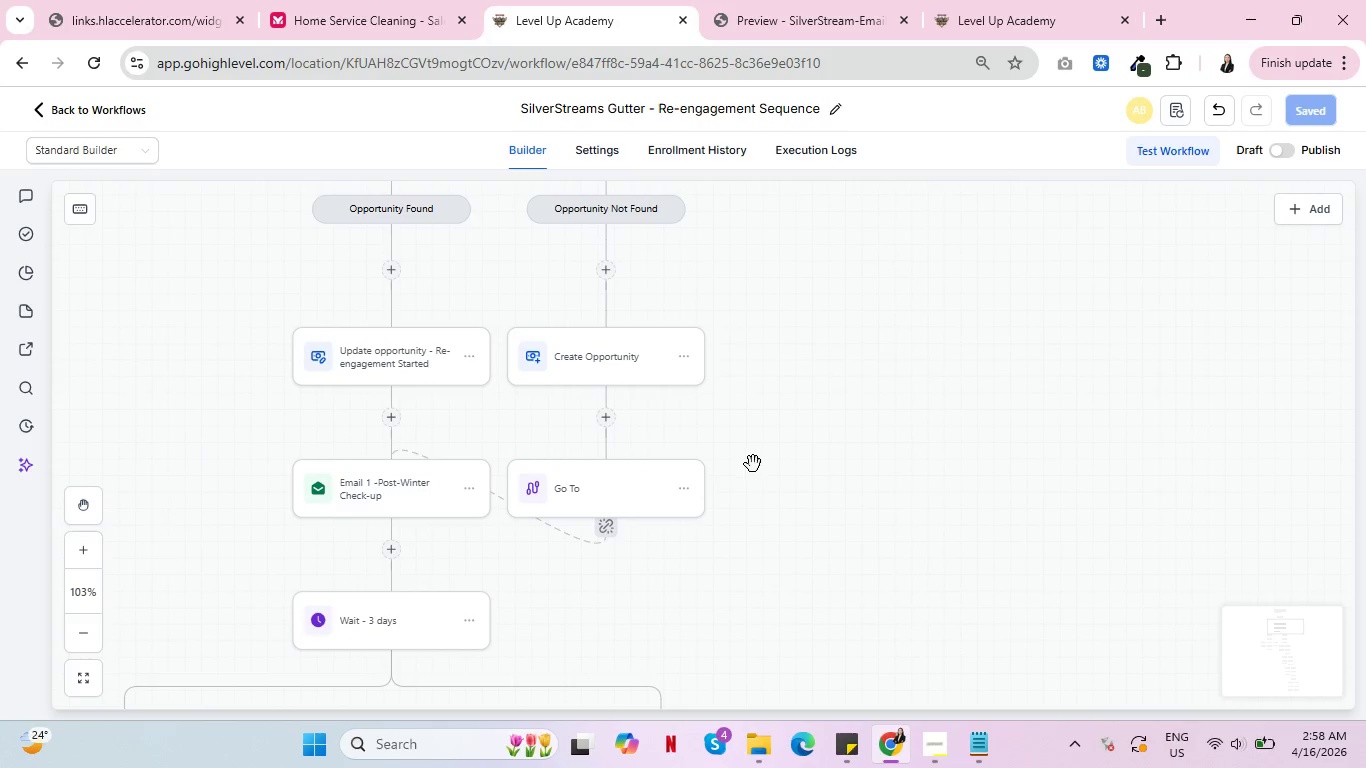 
left_click_drag(start_coordinate=[691, 599], to_coordinate=[858, 349])
 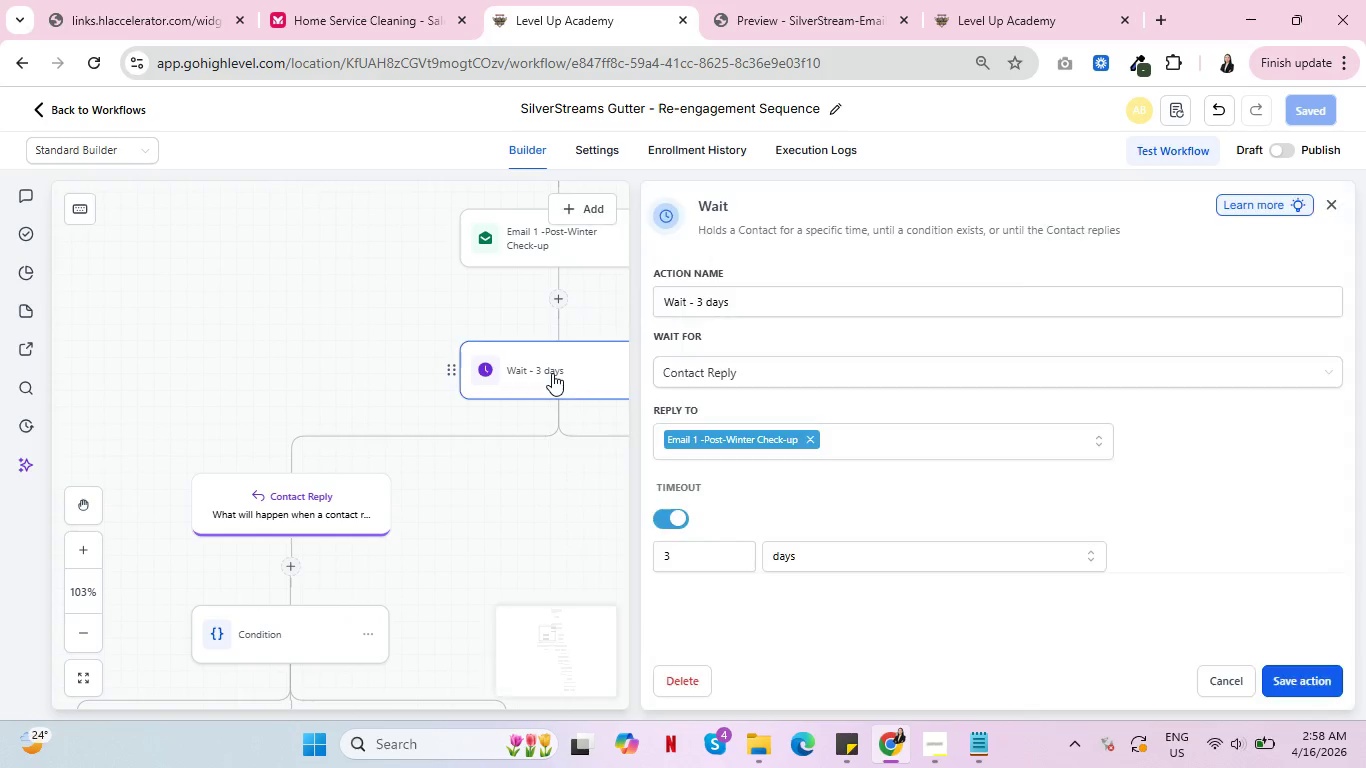 
left_click([552, 373])
 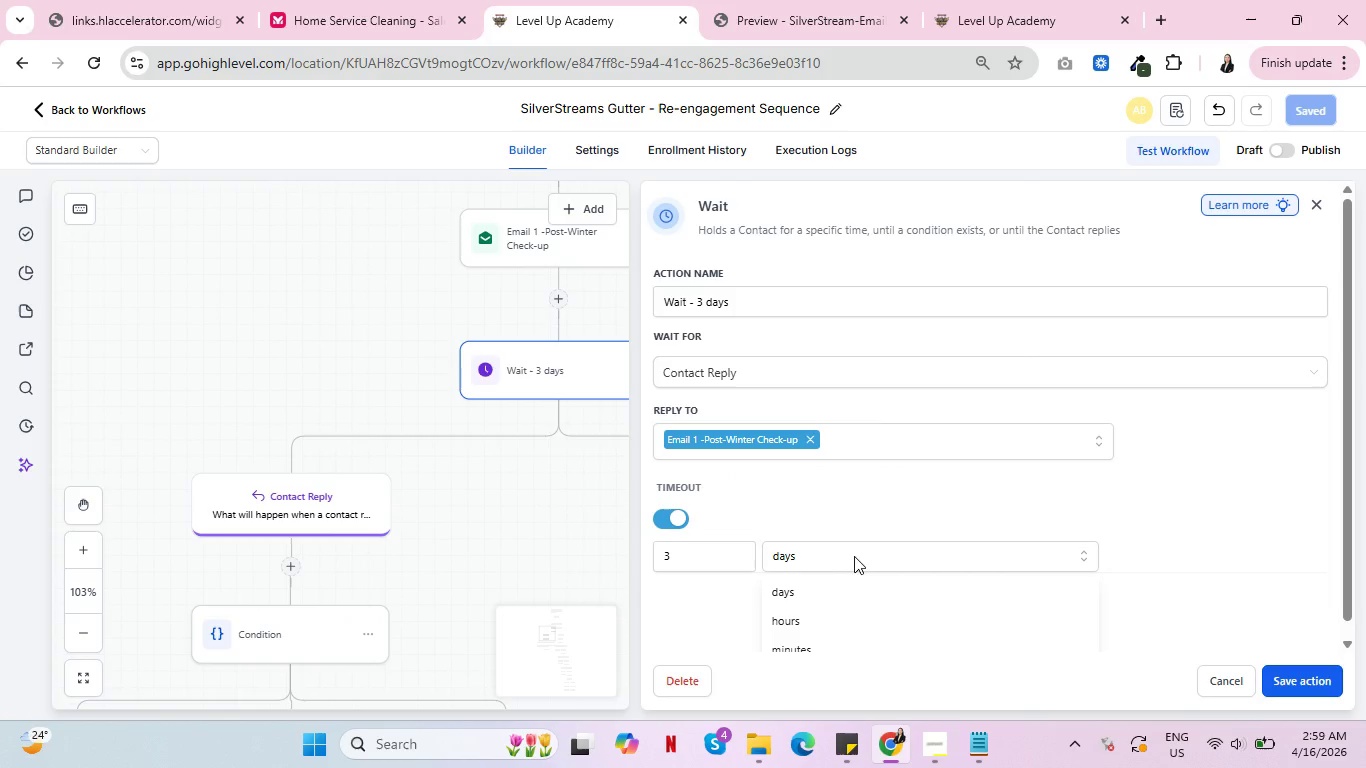 
left_click([855, 556])
 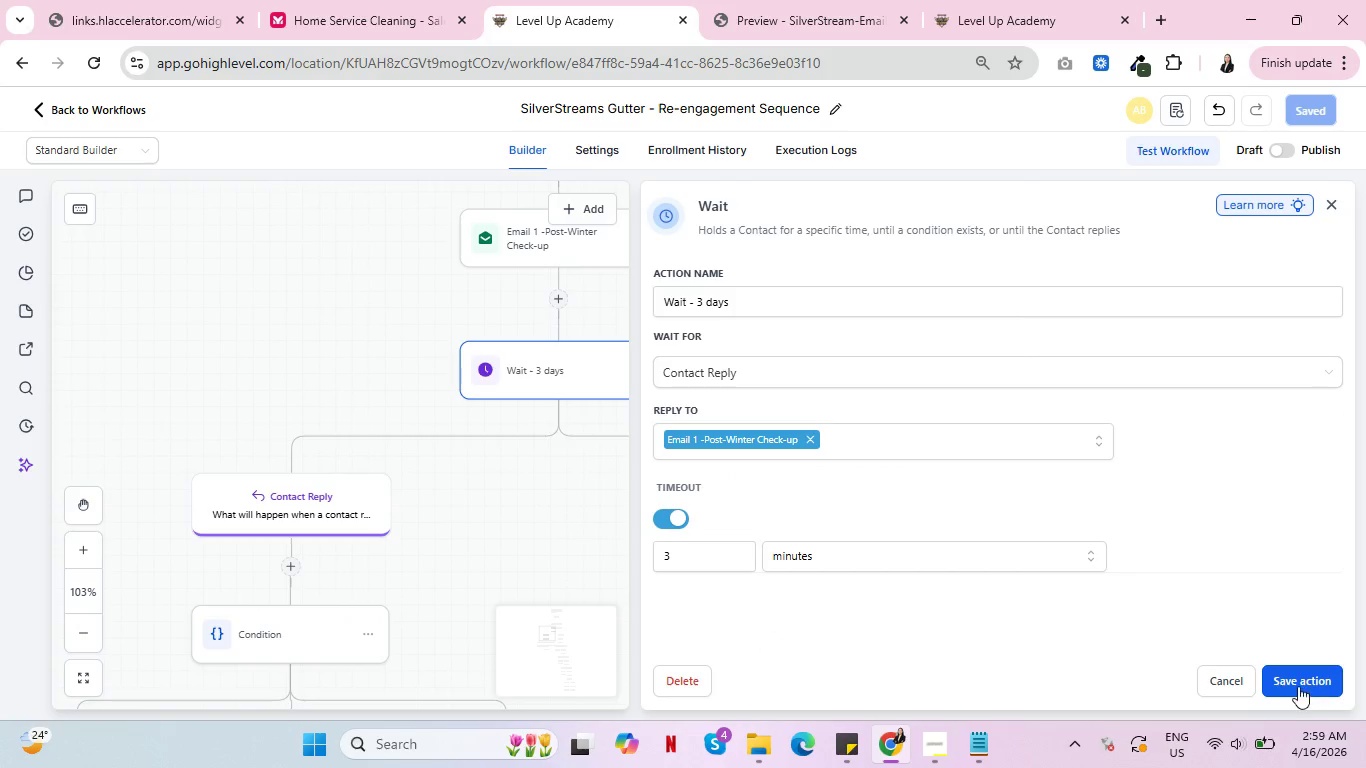 
left_click([1297, 685])
 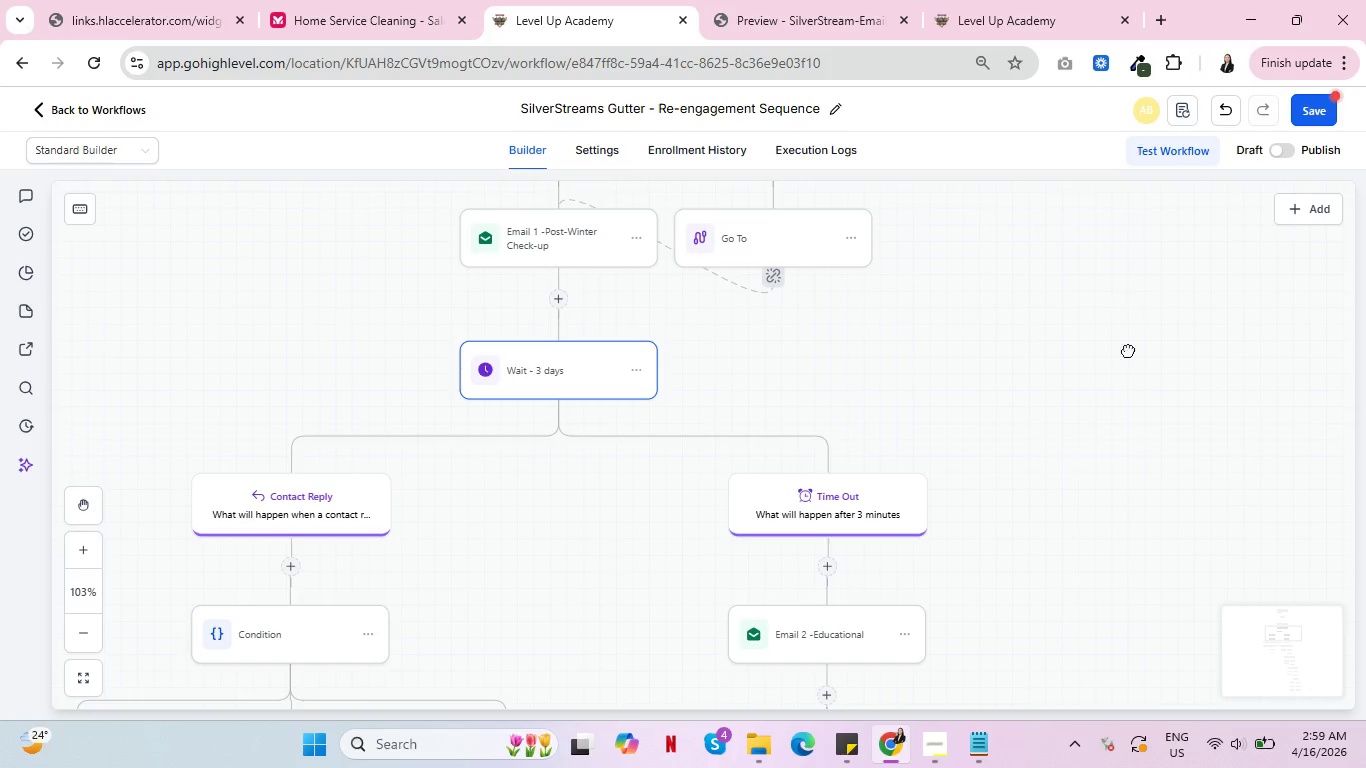 
left_click_drag(start_coordinate=[1127, 305], to_coordinate=[1200, 649])
 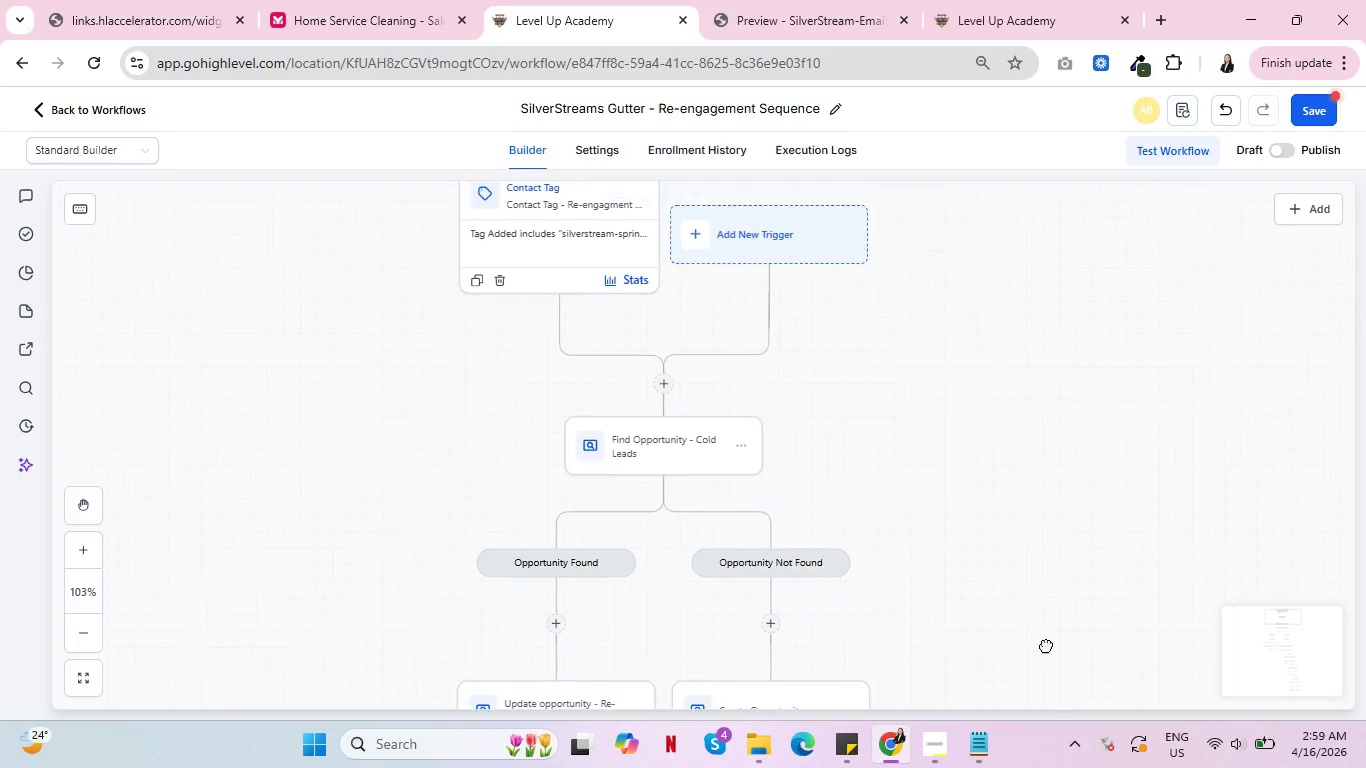 
left_click_drag(start_coordinate=[1123, 384], to_coordinate=[1060, 406])
 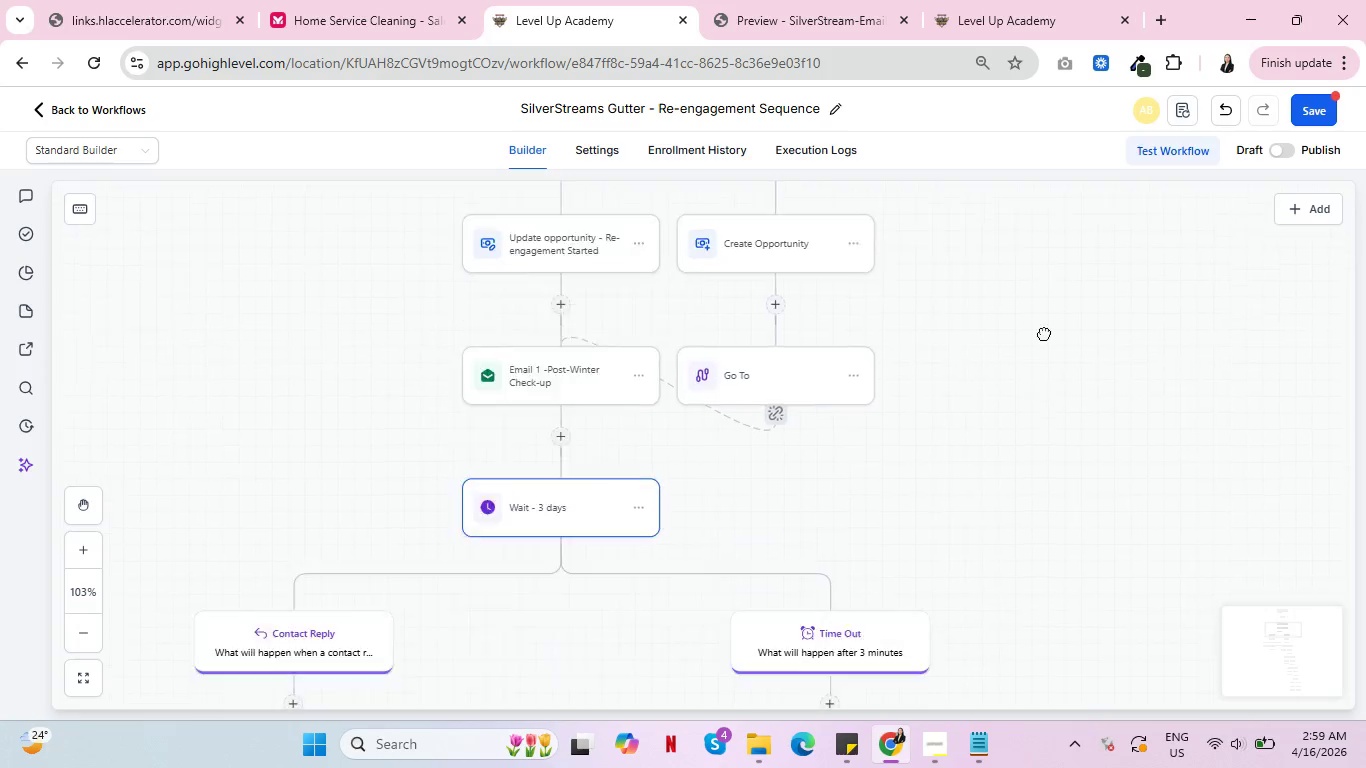 
left_click_drag(start_coordinate=[1053, 614], to_coordinate=[1043, 328])
 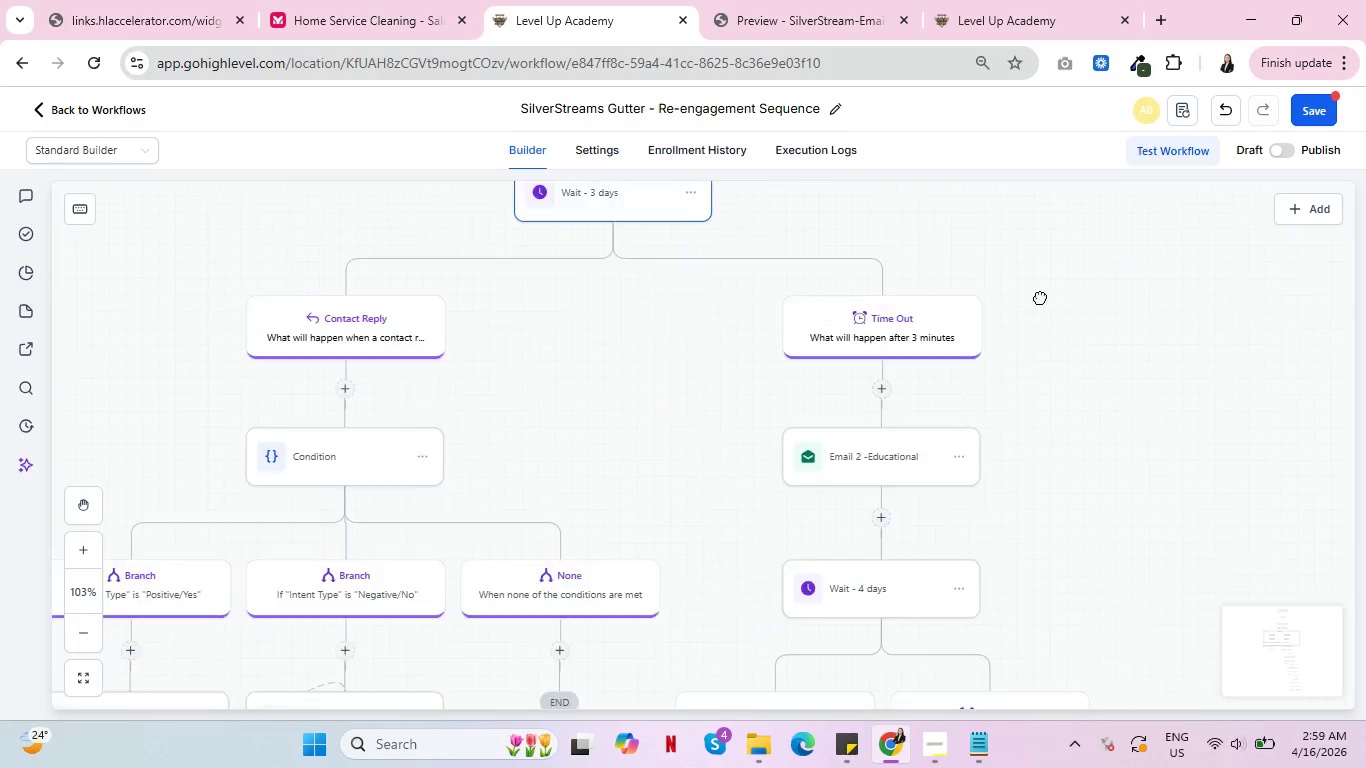 
left_click_drag(start_coordinate=[983, 569], to_coordinate=[1041, 297])
 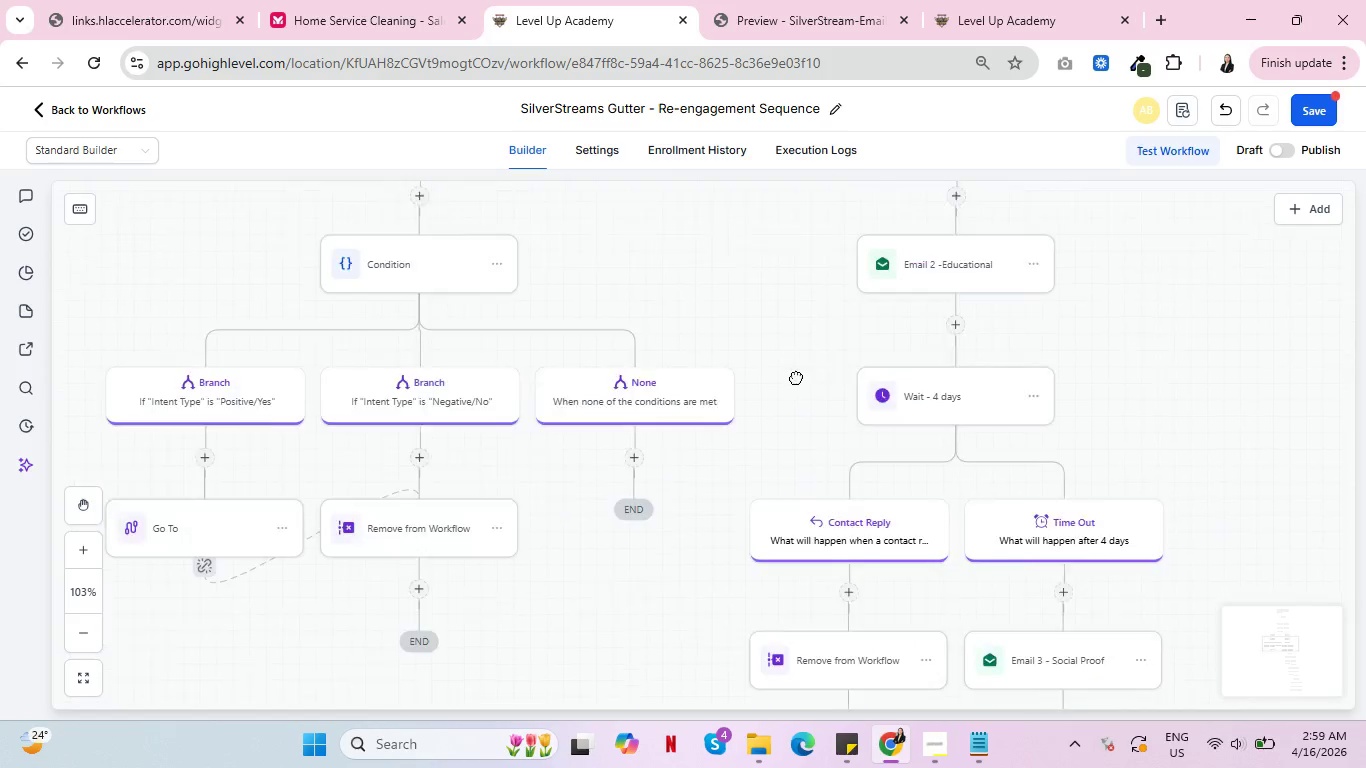 
left_click_drag(start_coordinate=[724, 562], to_coordinate=[796, 377])
 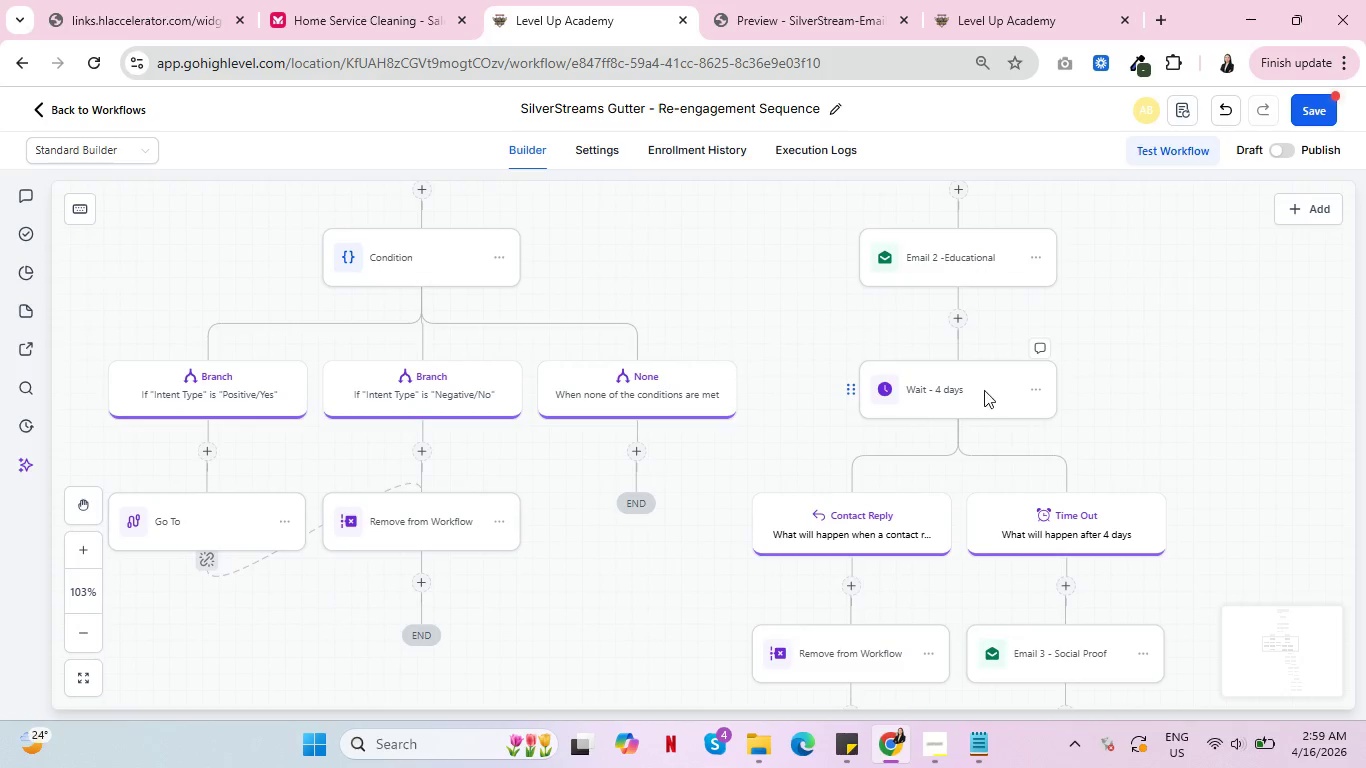 
left_click([984, 390])
 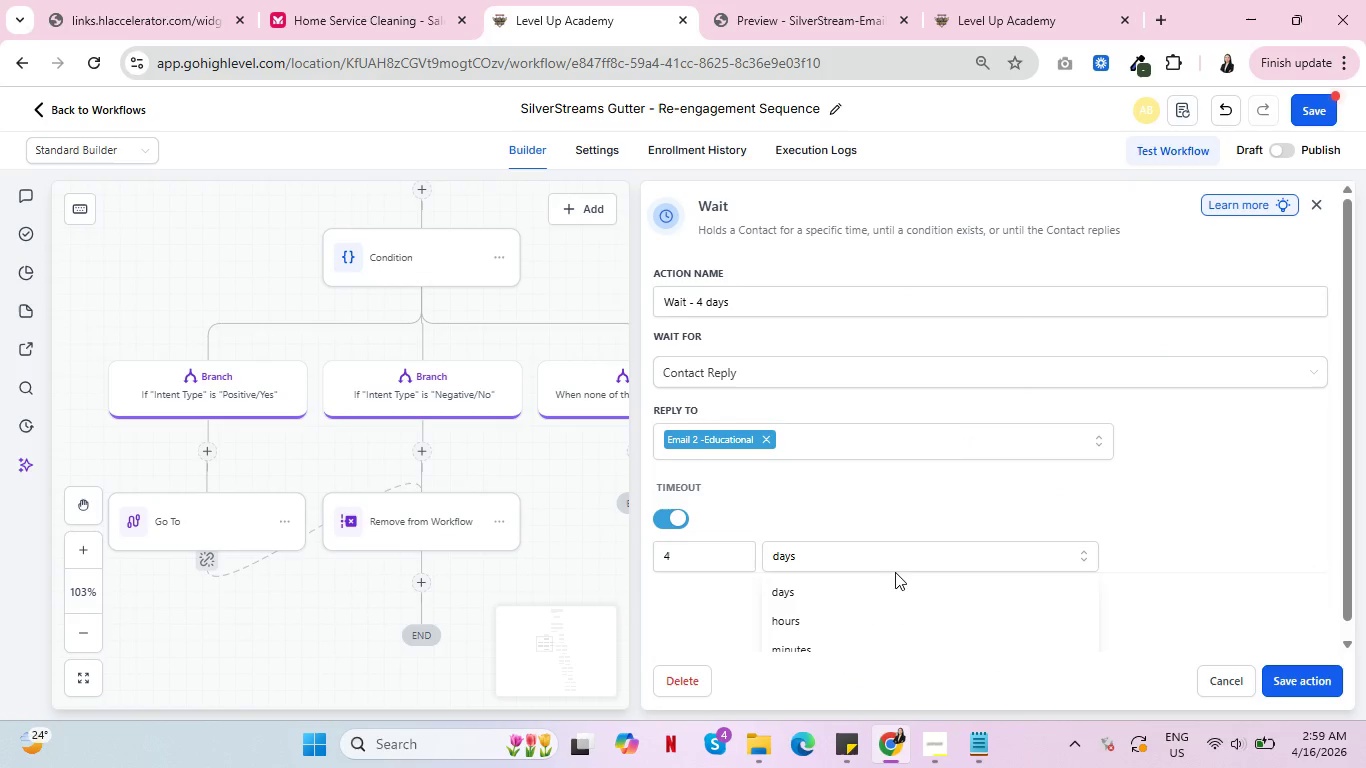 
left_click([902, 561])
 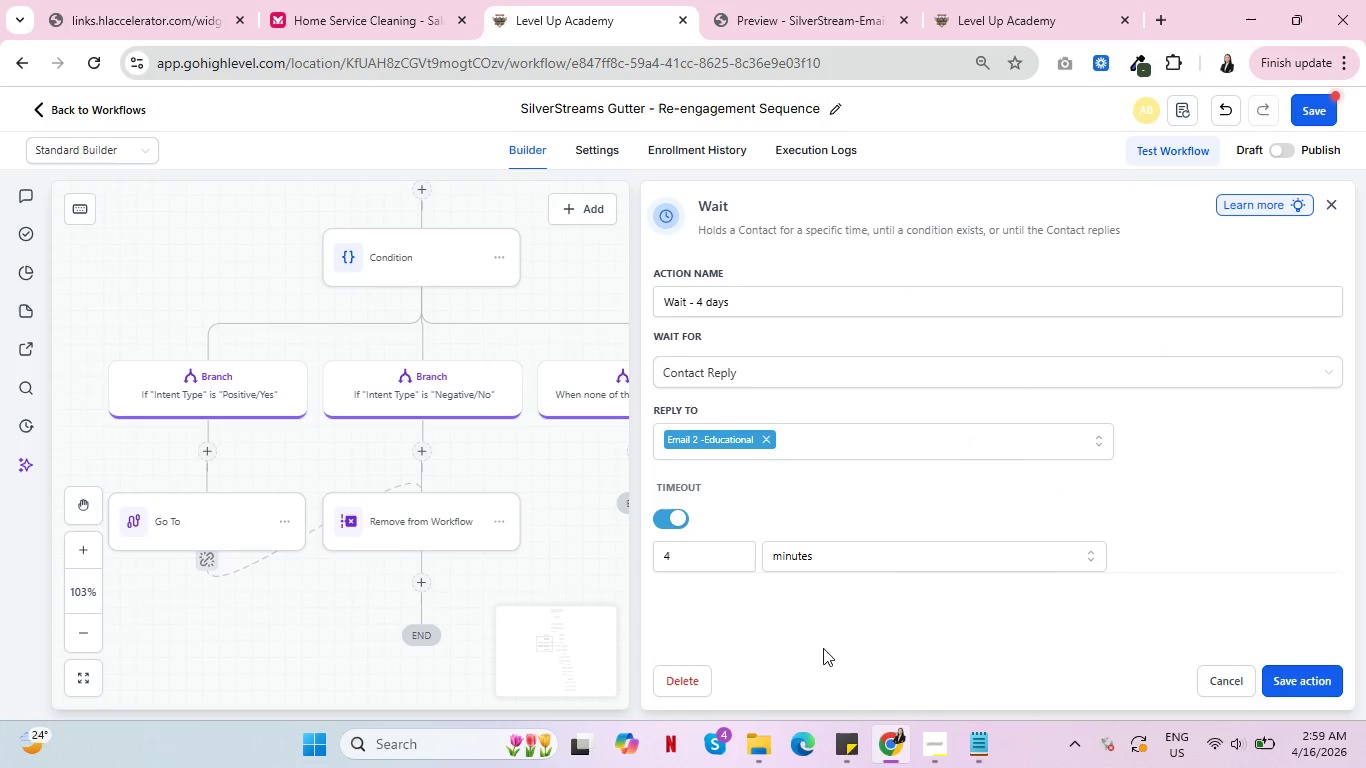 
left_click([823, 648])
 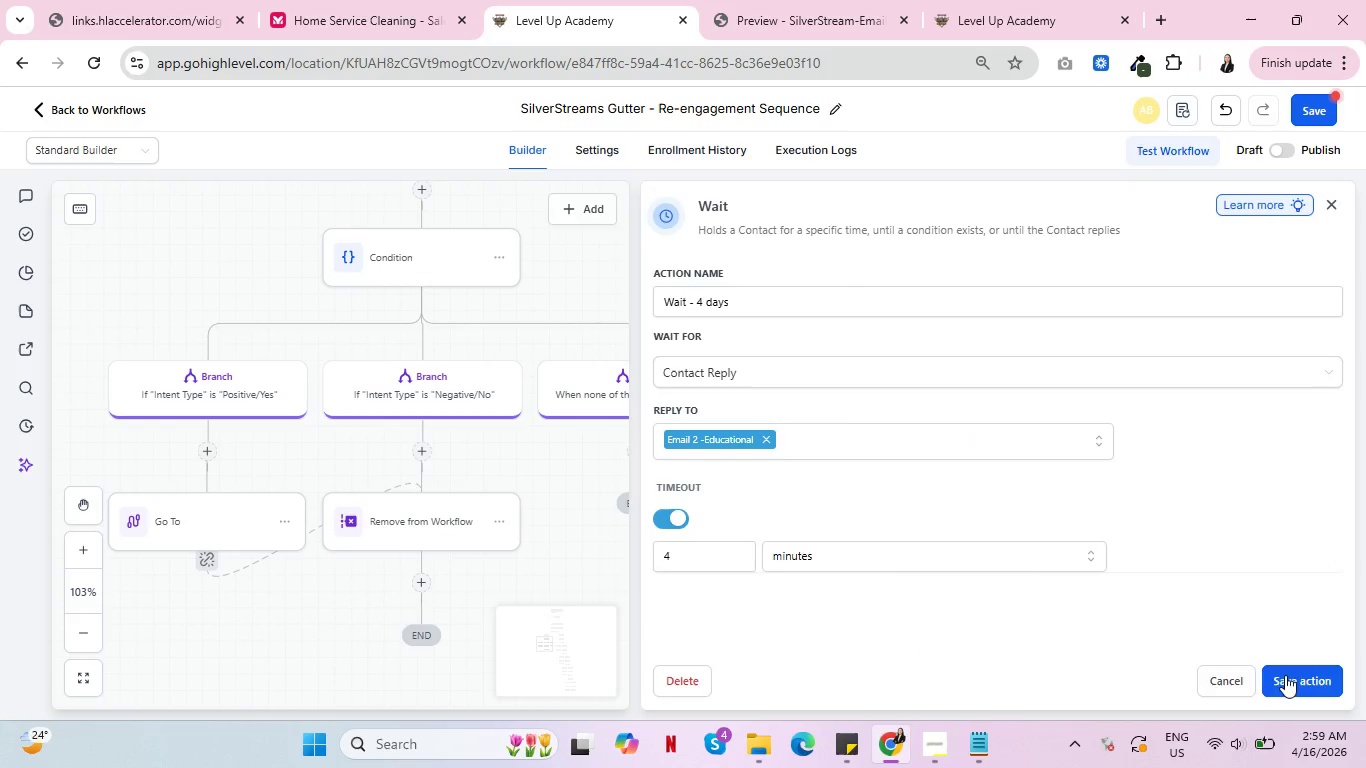 
left_click([1285, 675])
 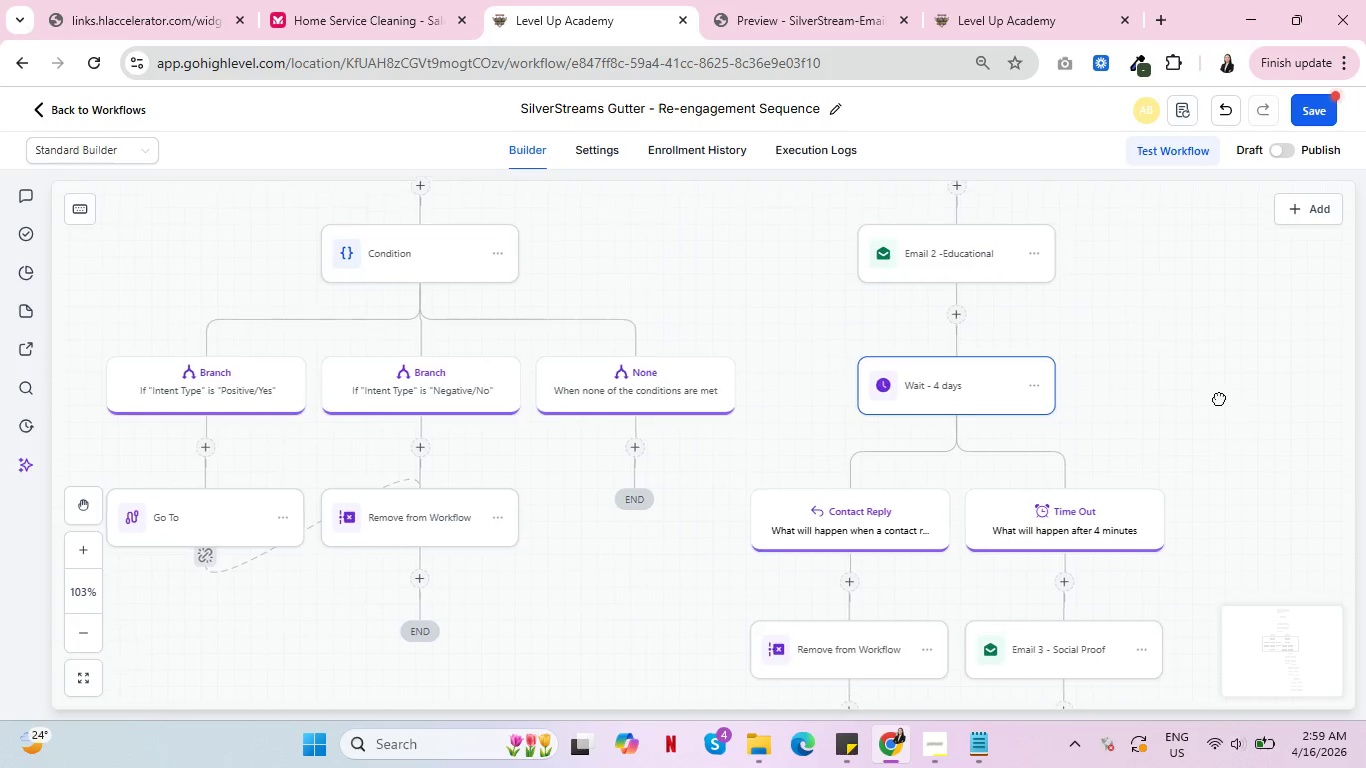 
left_click_drag(start_coordinate=[1247, 424], to_coordinate=[1026, 285])
 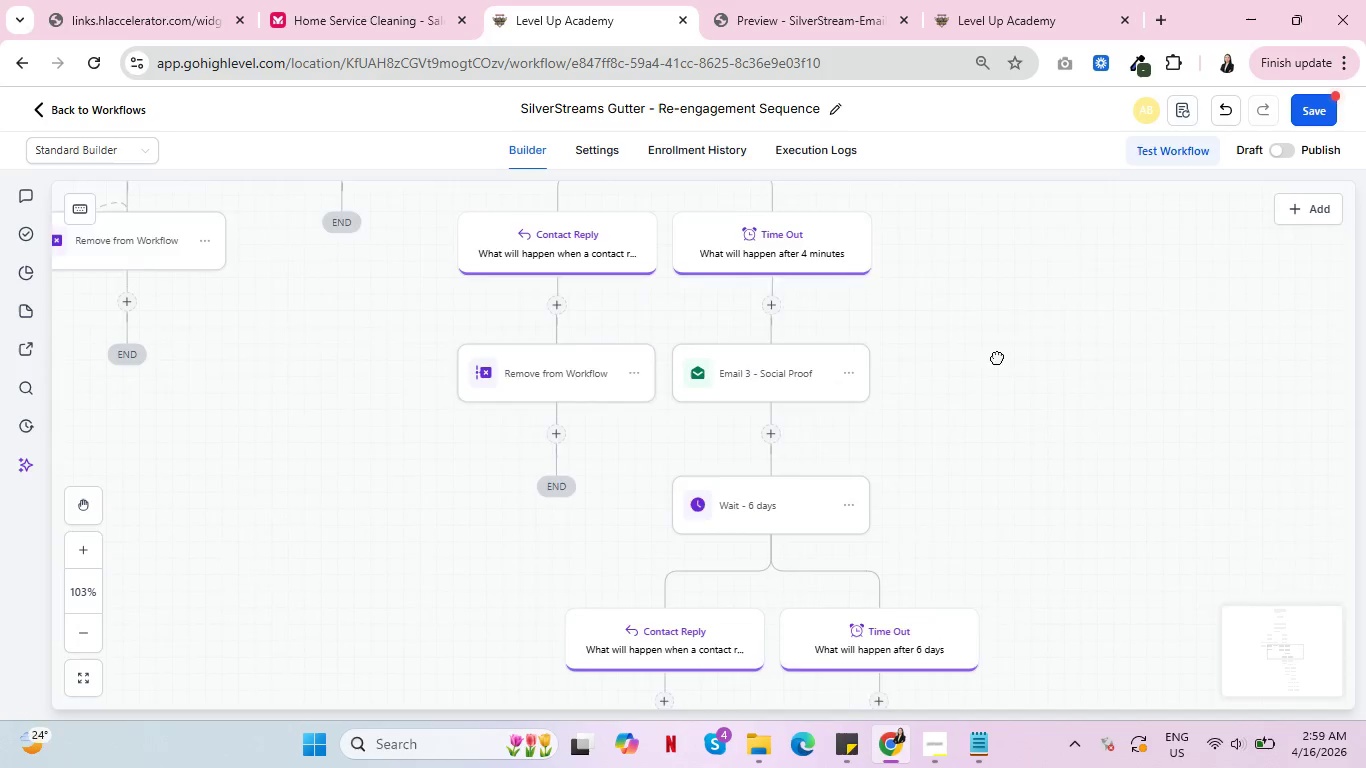 
left_click_drag(start_coordinate=[1086, 521], to_coordinate=[985, 344])
 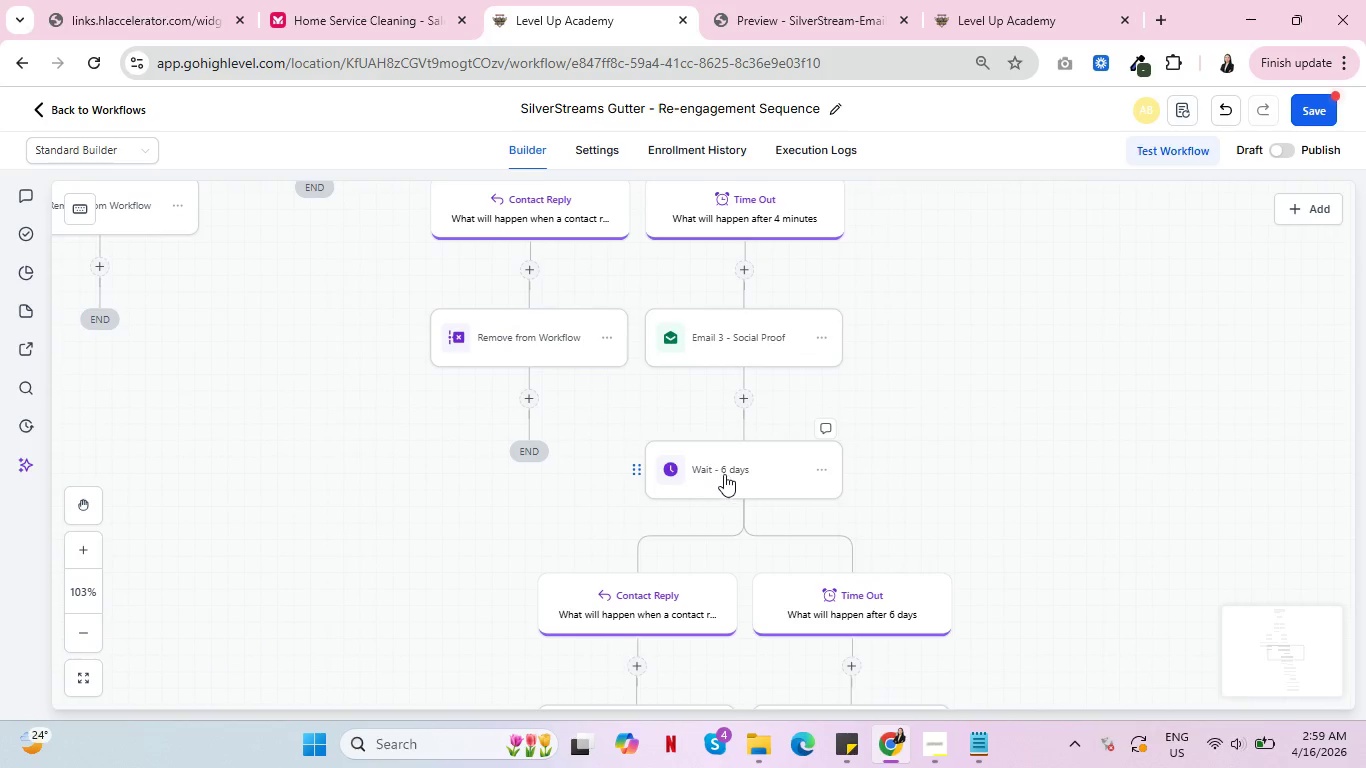 
left_click([720, 468])
 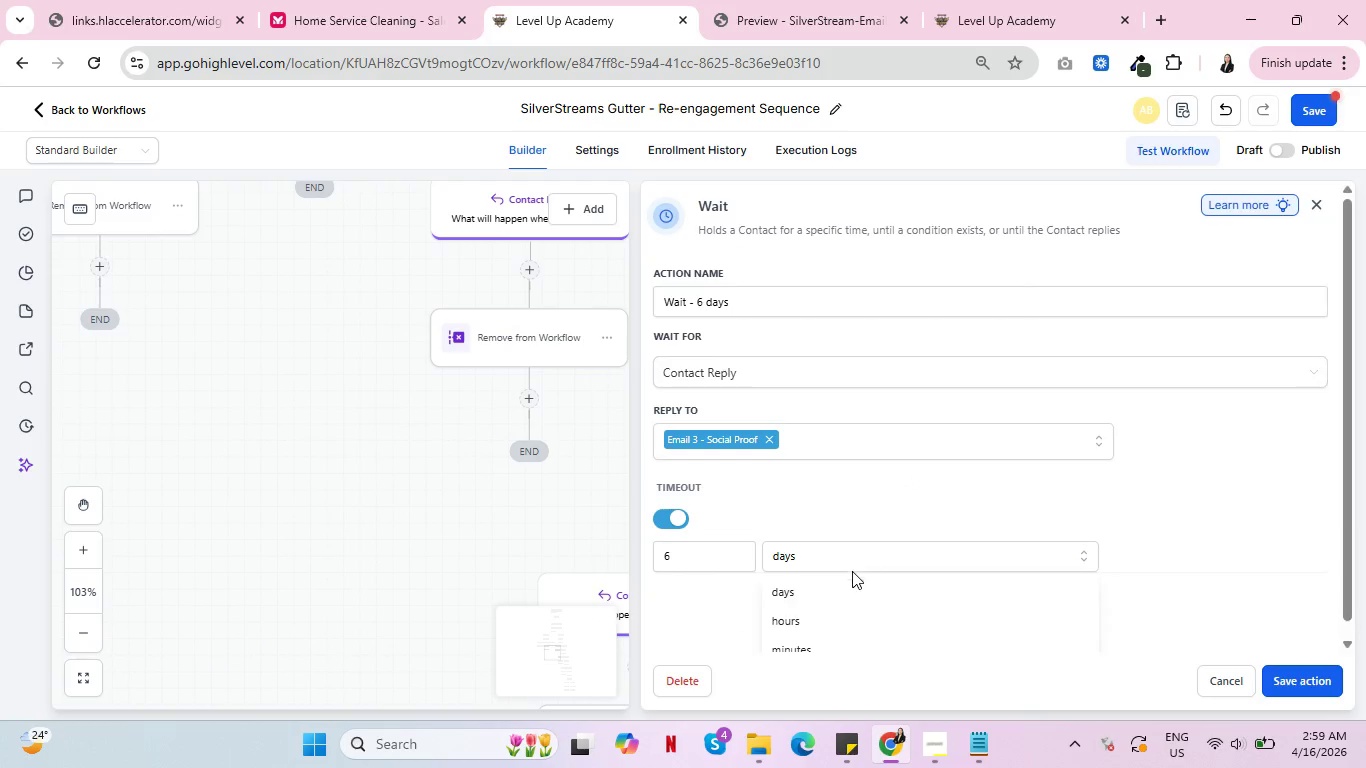 
left_click([857, 563])
 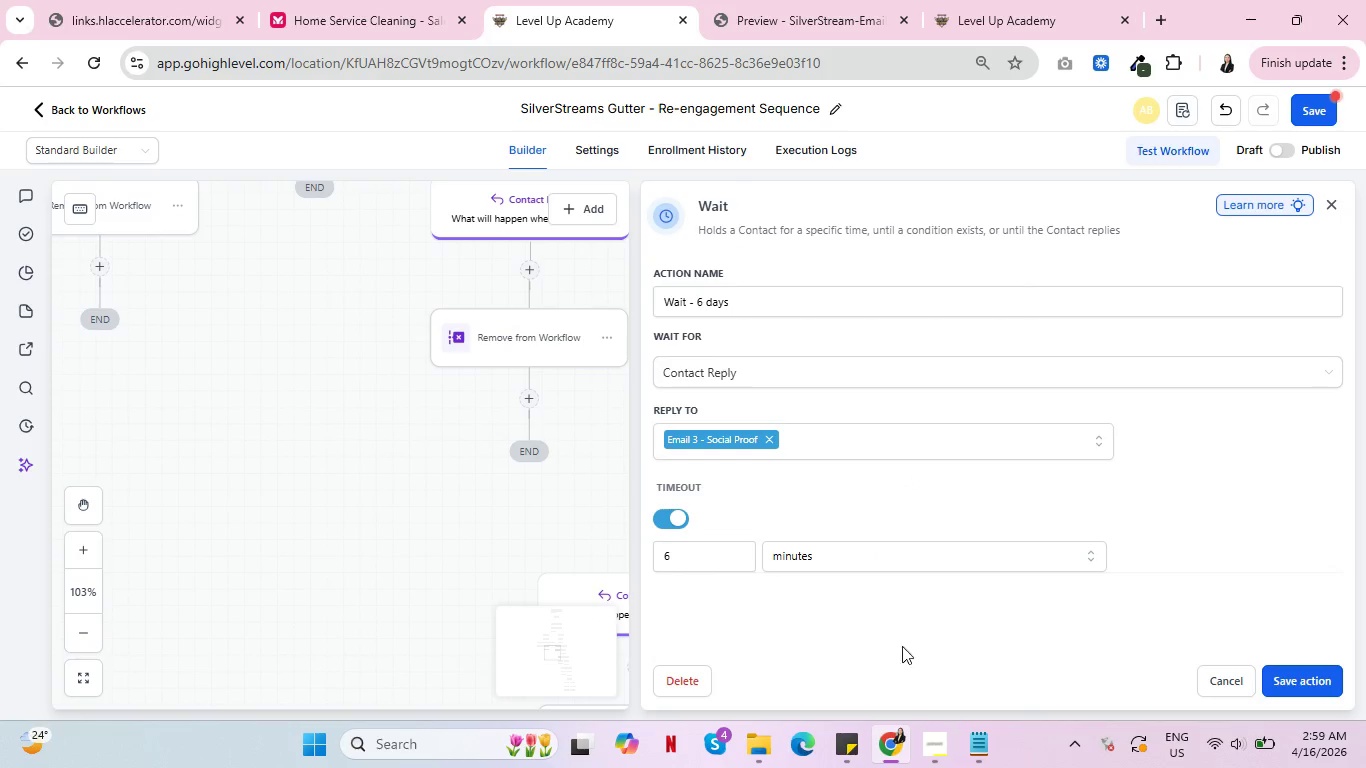 
left_click([839, 645])
 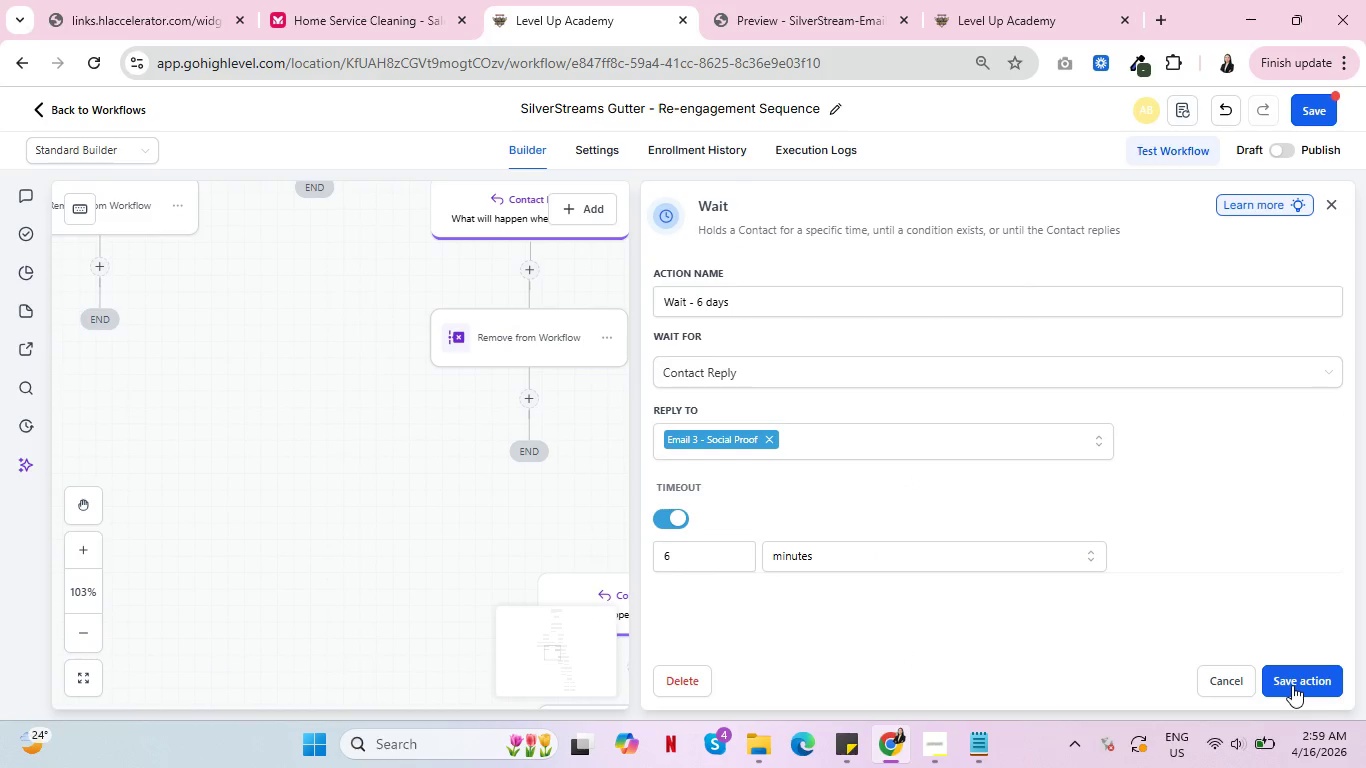 
left_click([1292, 685])
 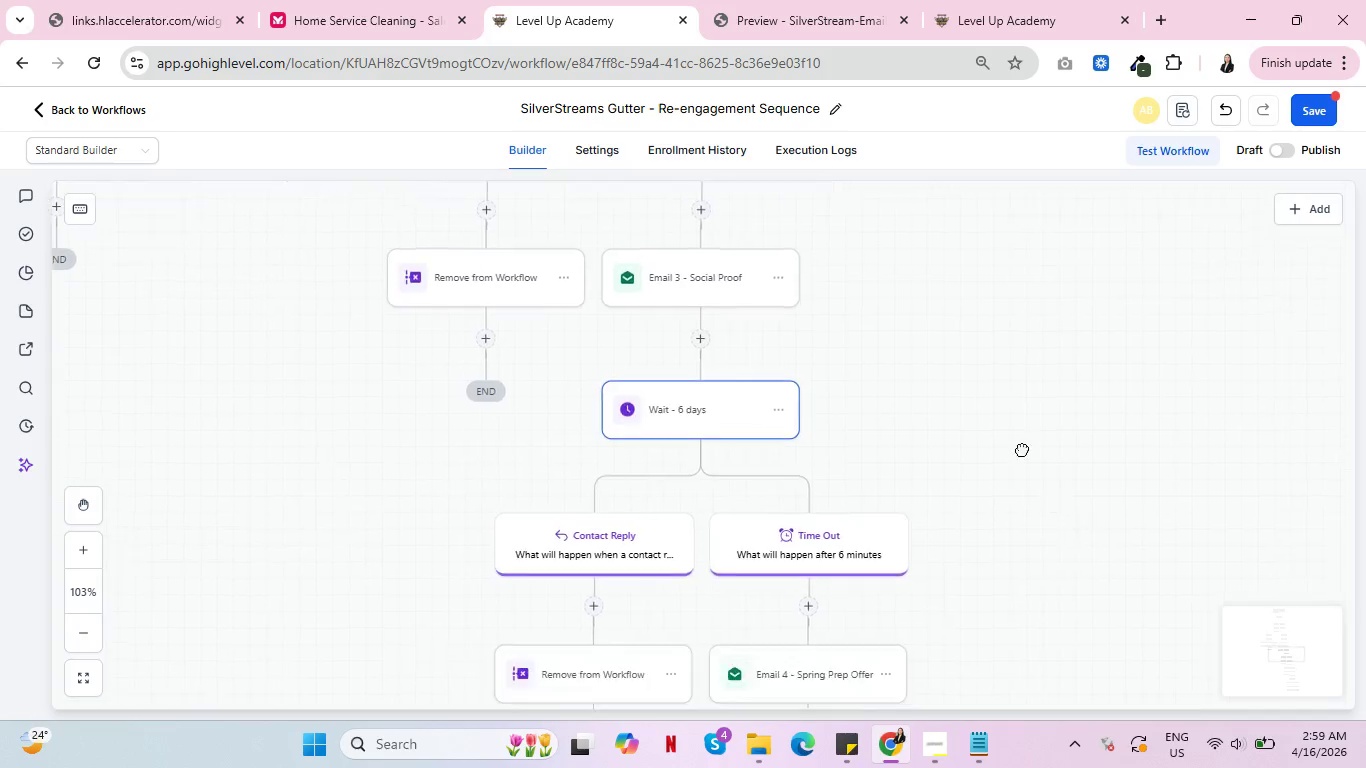 
left_click_drag(start_coordinate=[1096, 560], to_coordinate=[967, 359])
 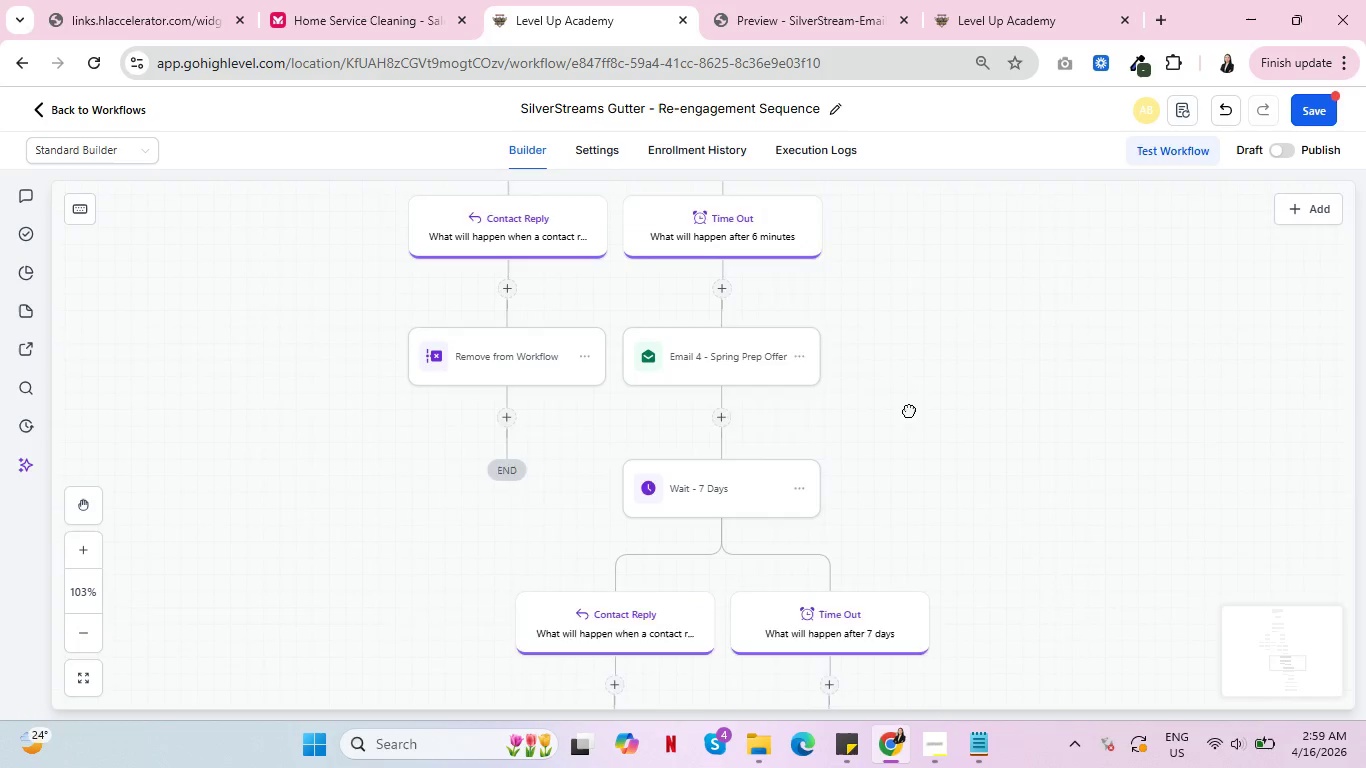 
left_click_drag(start_coordinate=[909, 618], to_coordinate=[909, 386])
 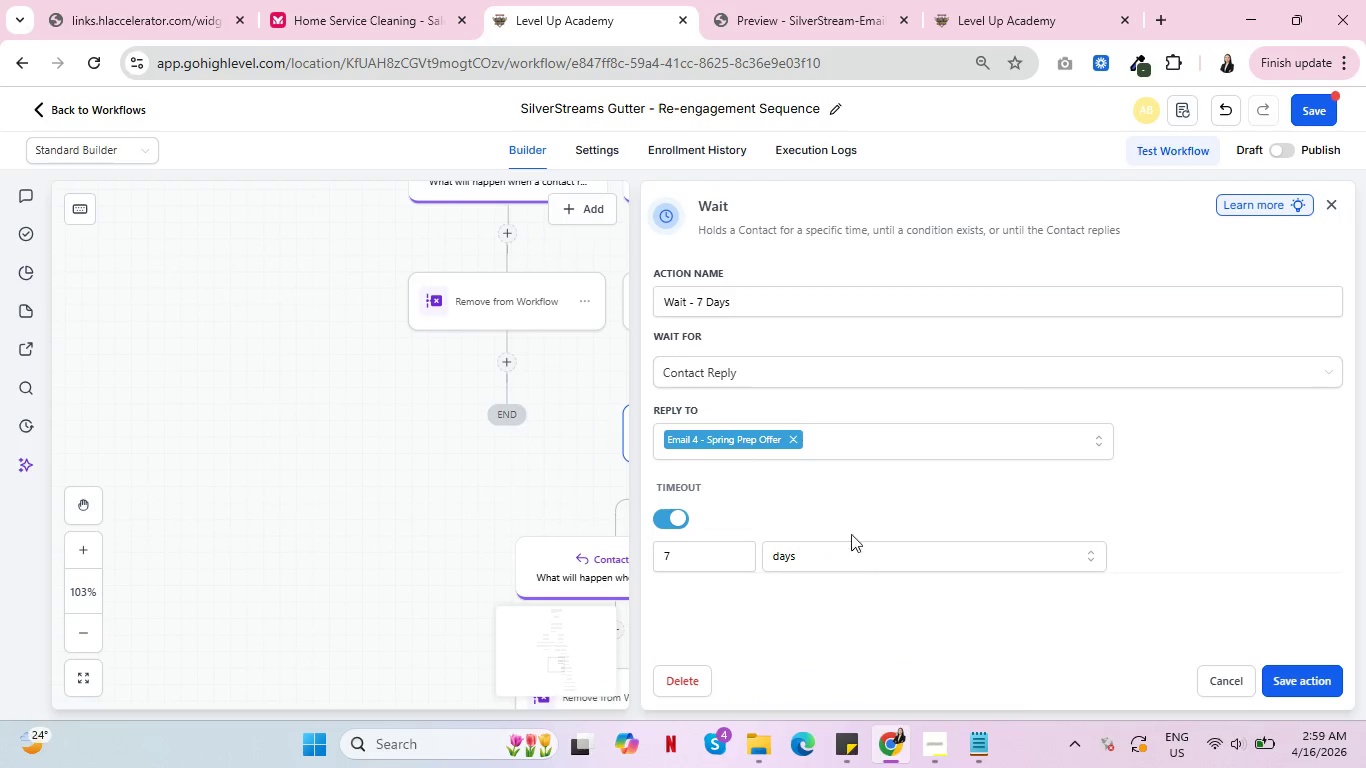 
left_click([706, 432])
 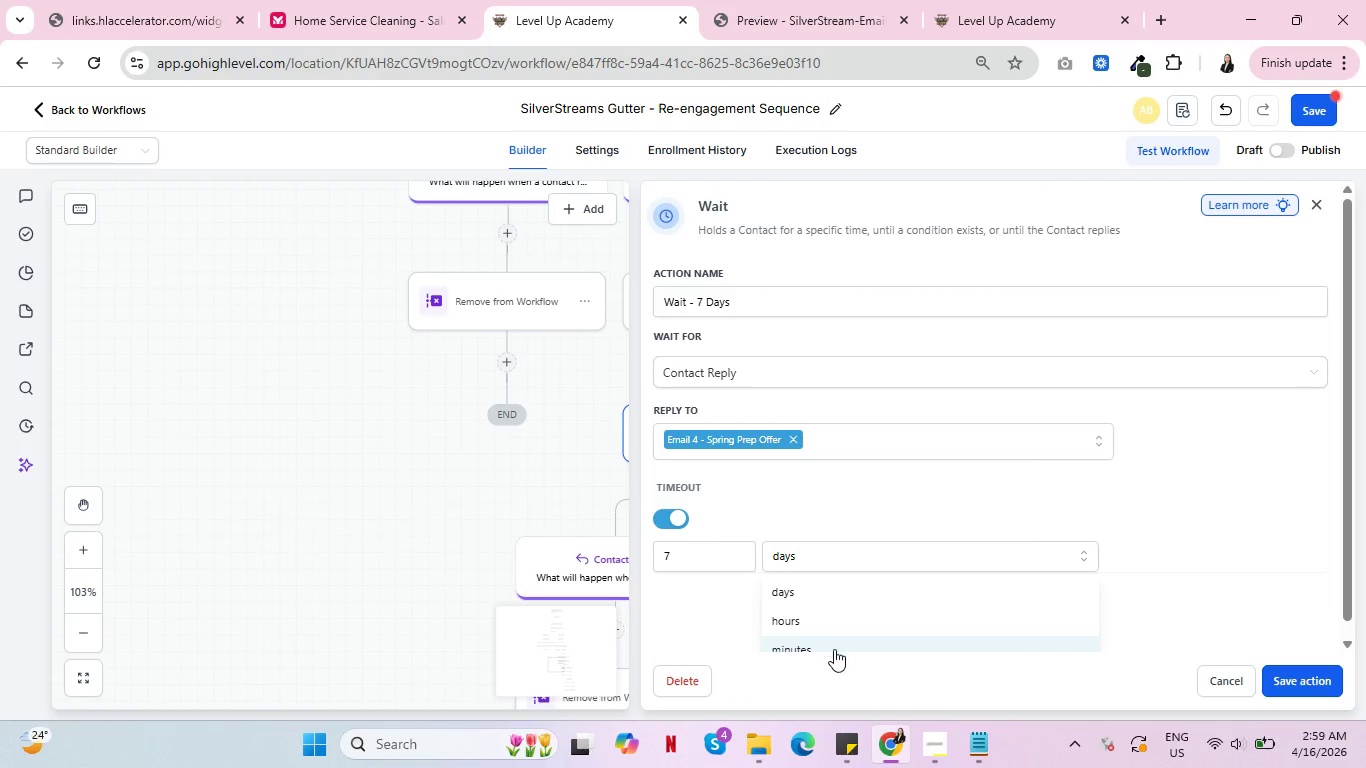 
left_click([834, 649])
 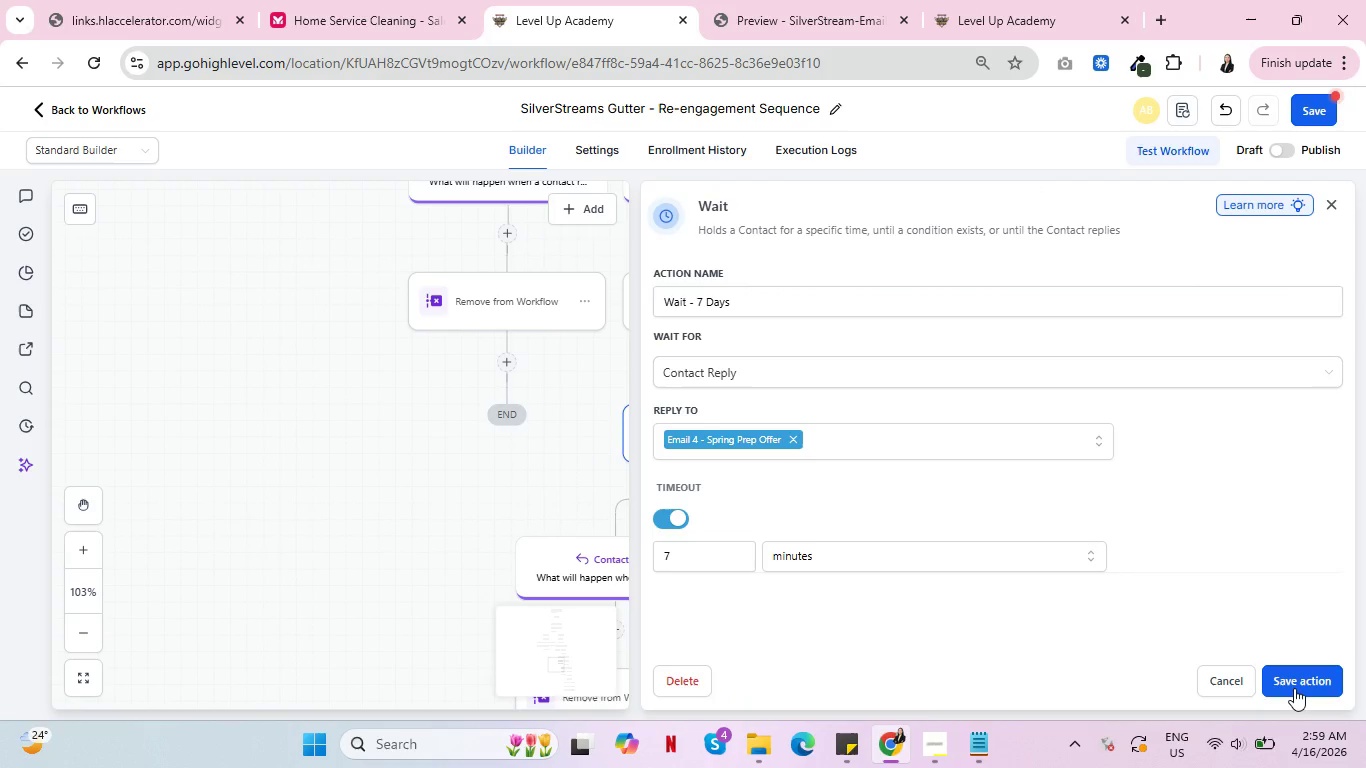 
left_click([1294, 688])
 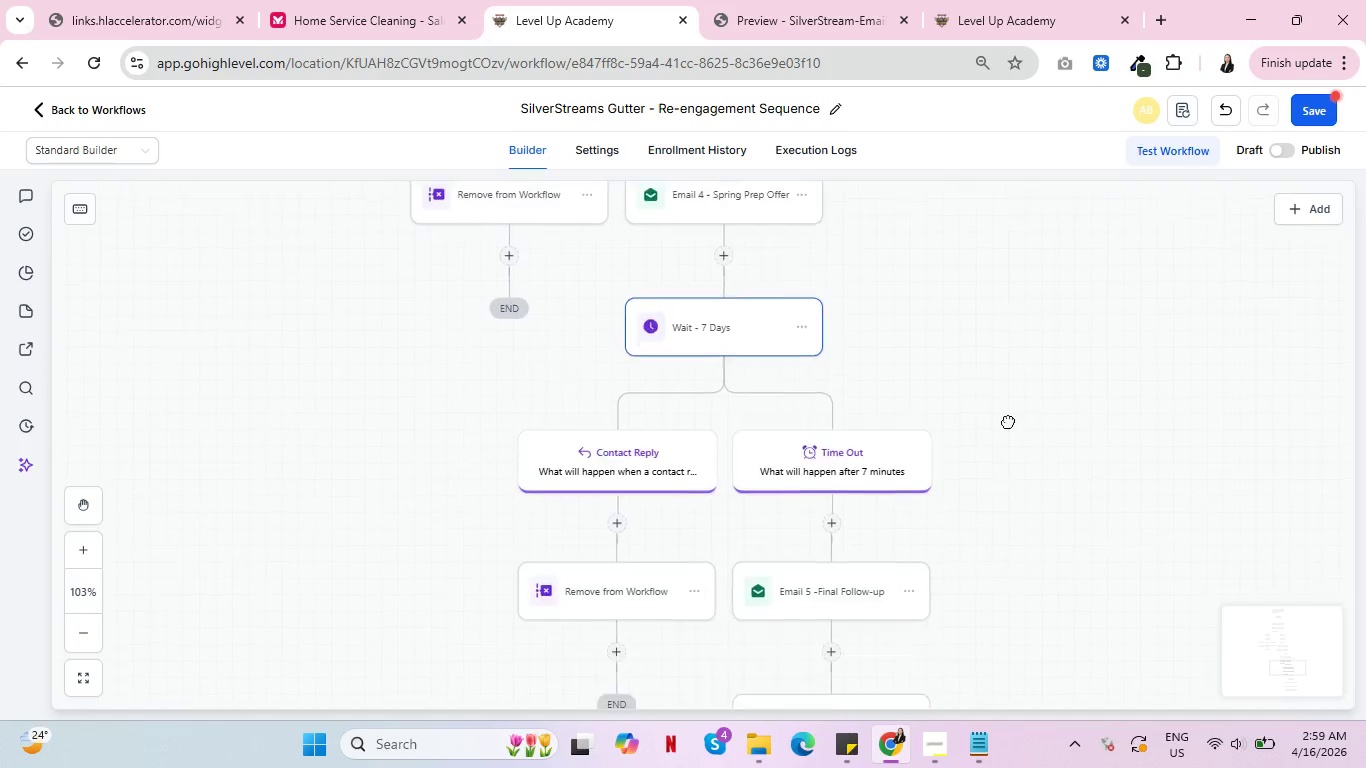 
left_click_drag(start_coordinate=[1006, 610], to_coordinate=[1003, 362])
 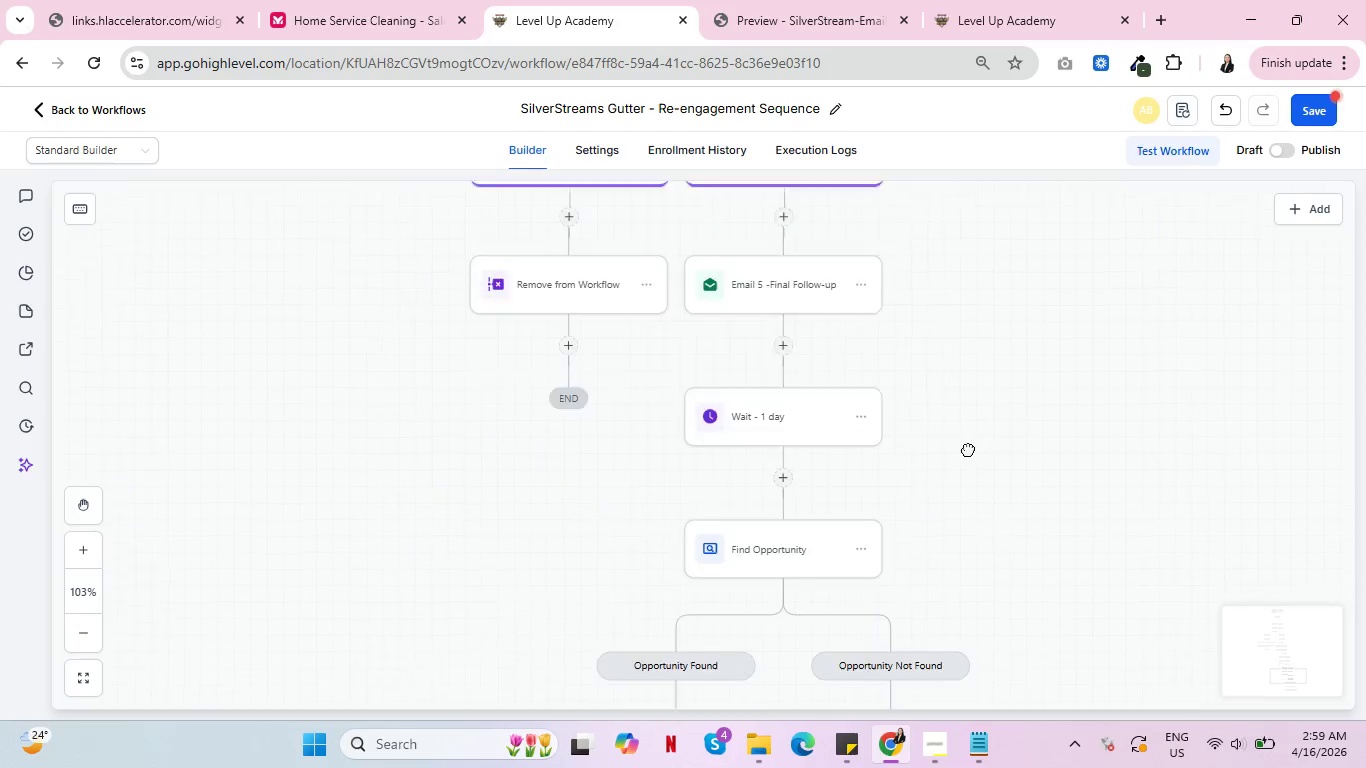 
left_click_drag(start_coordinate=[1017, 629], to_coordinate=[967, 448])
 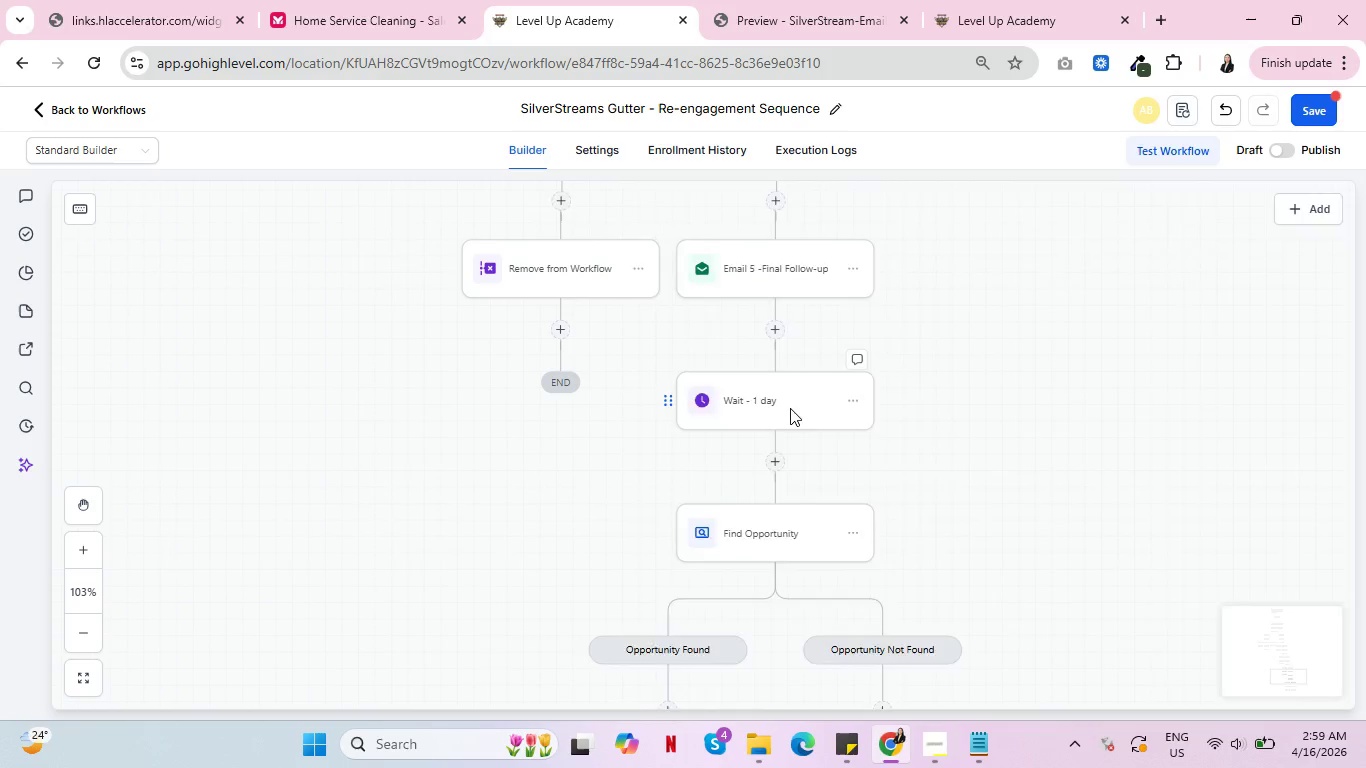 
left_click([790, 408])
 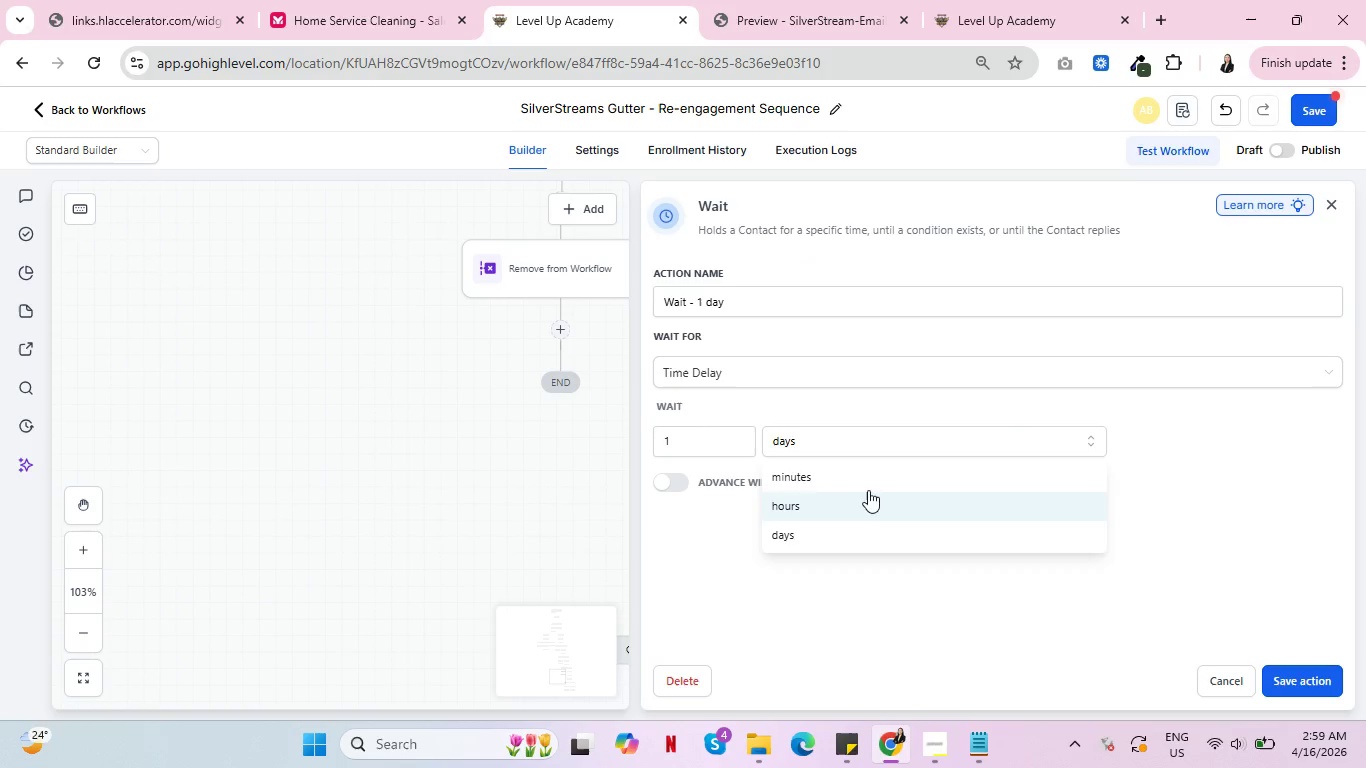 
left_click([870, 489])
 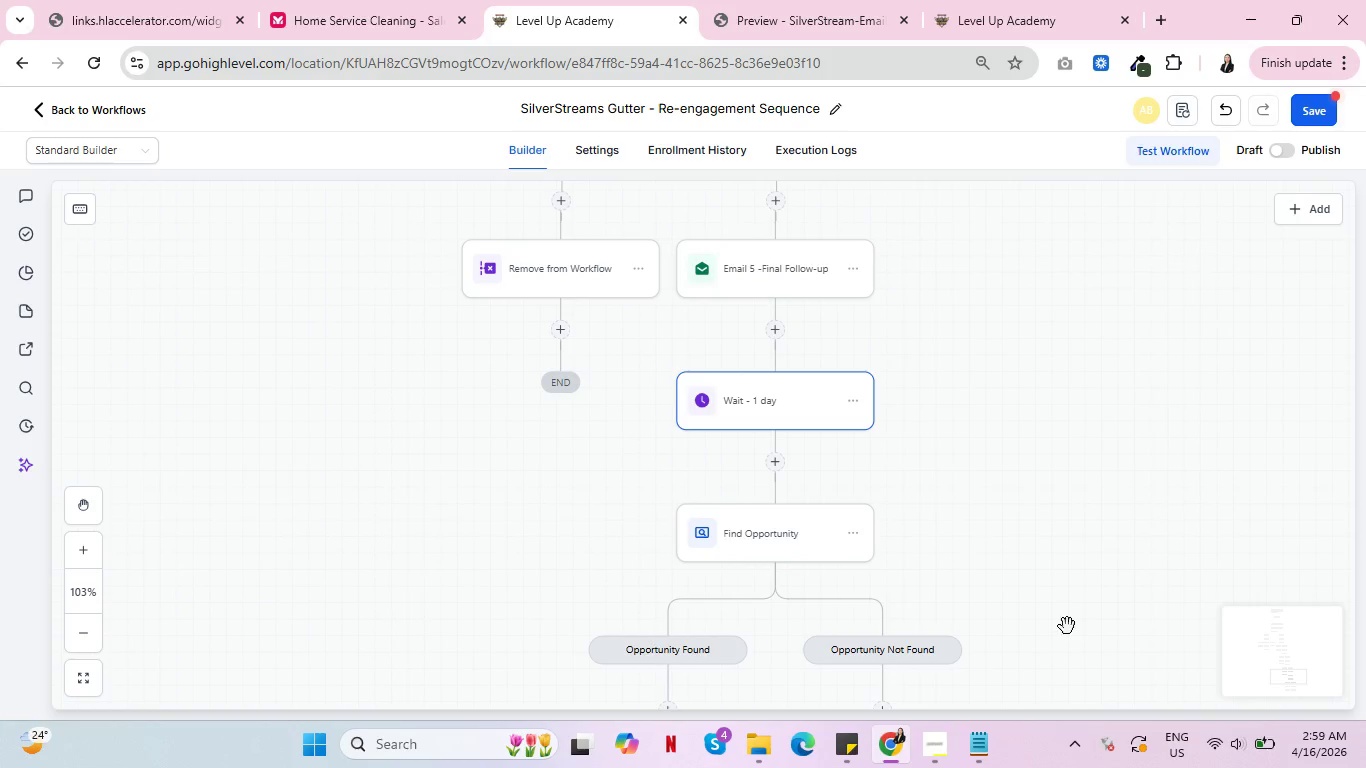 
left_click_drag(start_coordinate=[1065, 682], to_coordinate=[1176, 401])
 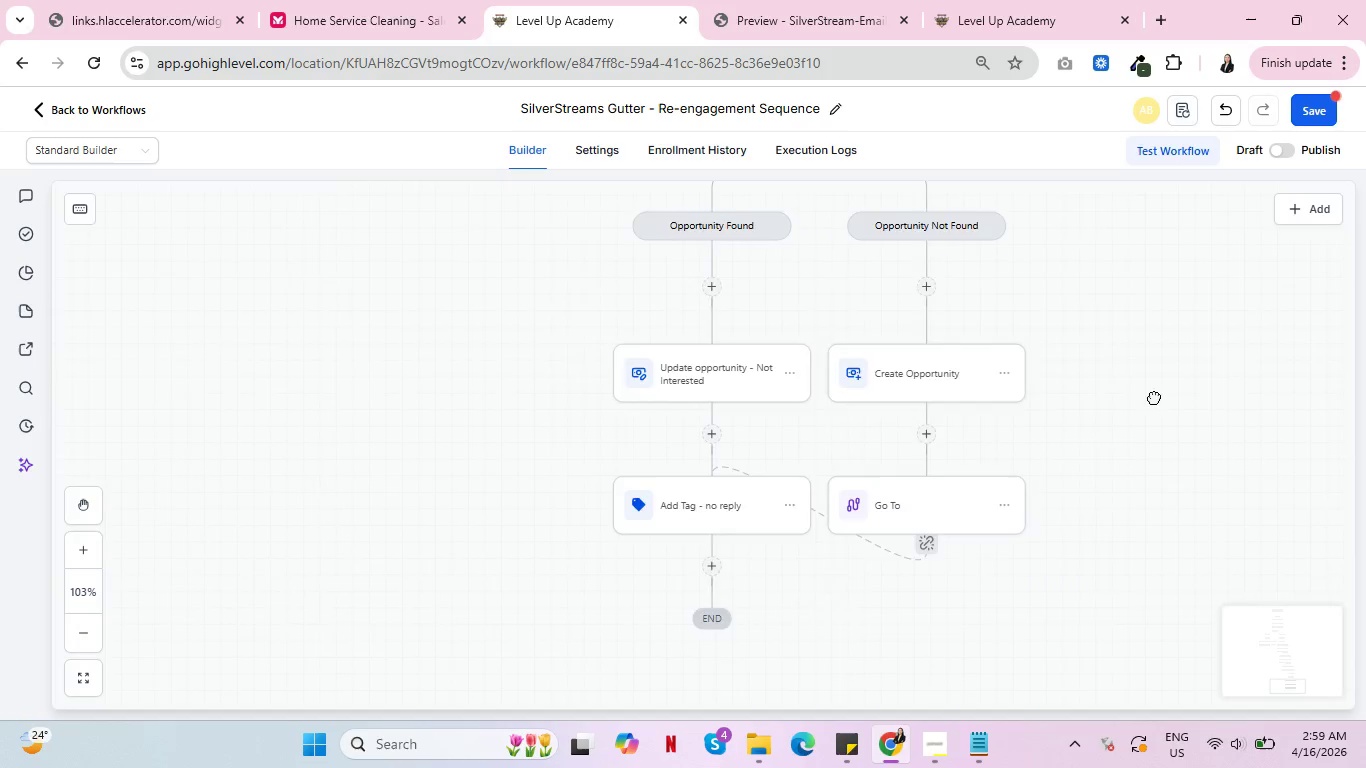 
left_click_drag(start_coordinate=[1236, 573], to_coordinate=[1139, 380])
 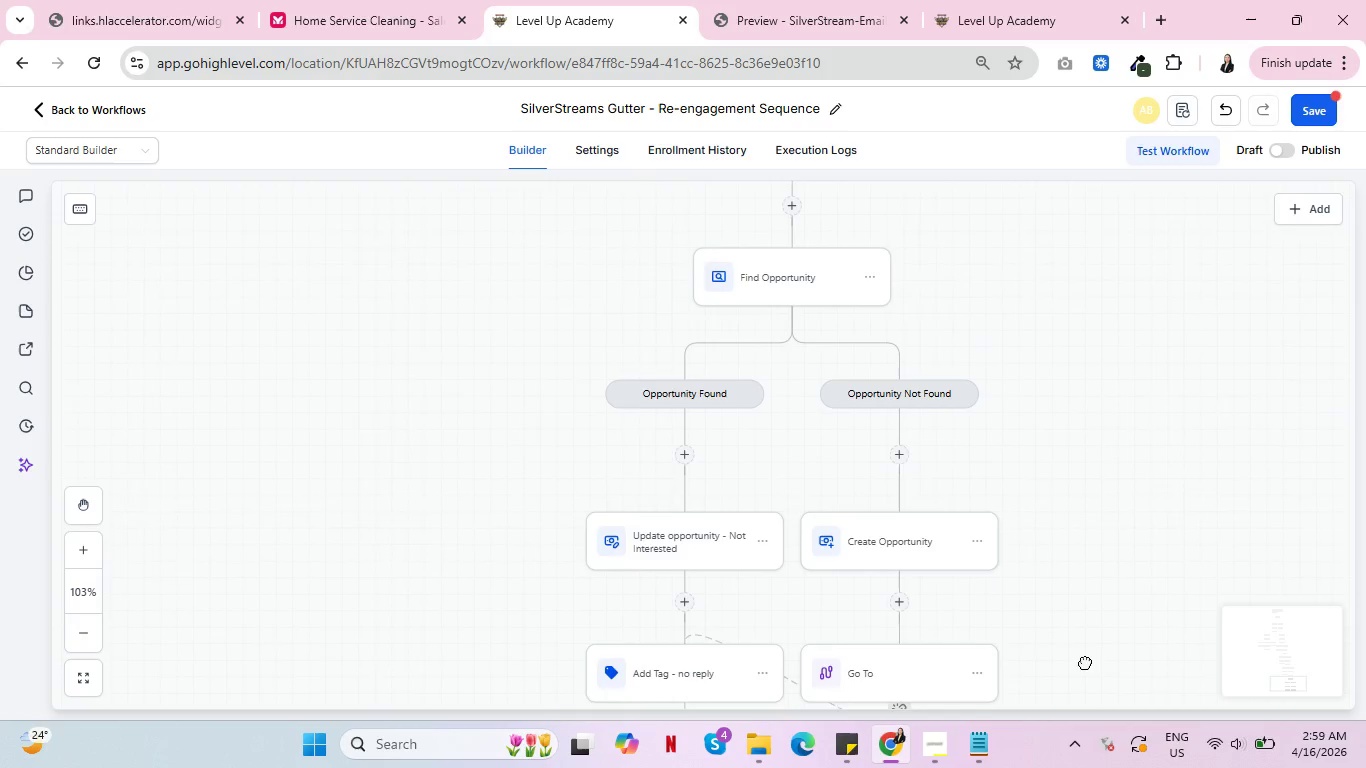 
left_click_drag(start_coordinate=[1082, 432], to_coordinate=[1085, 662])
 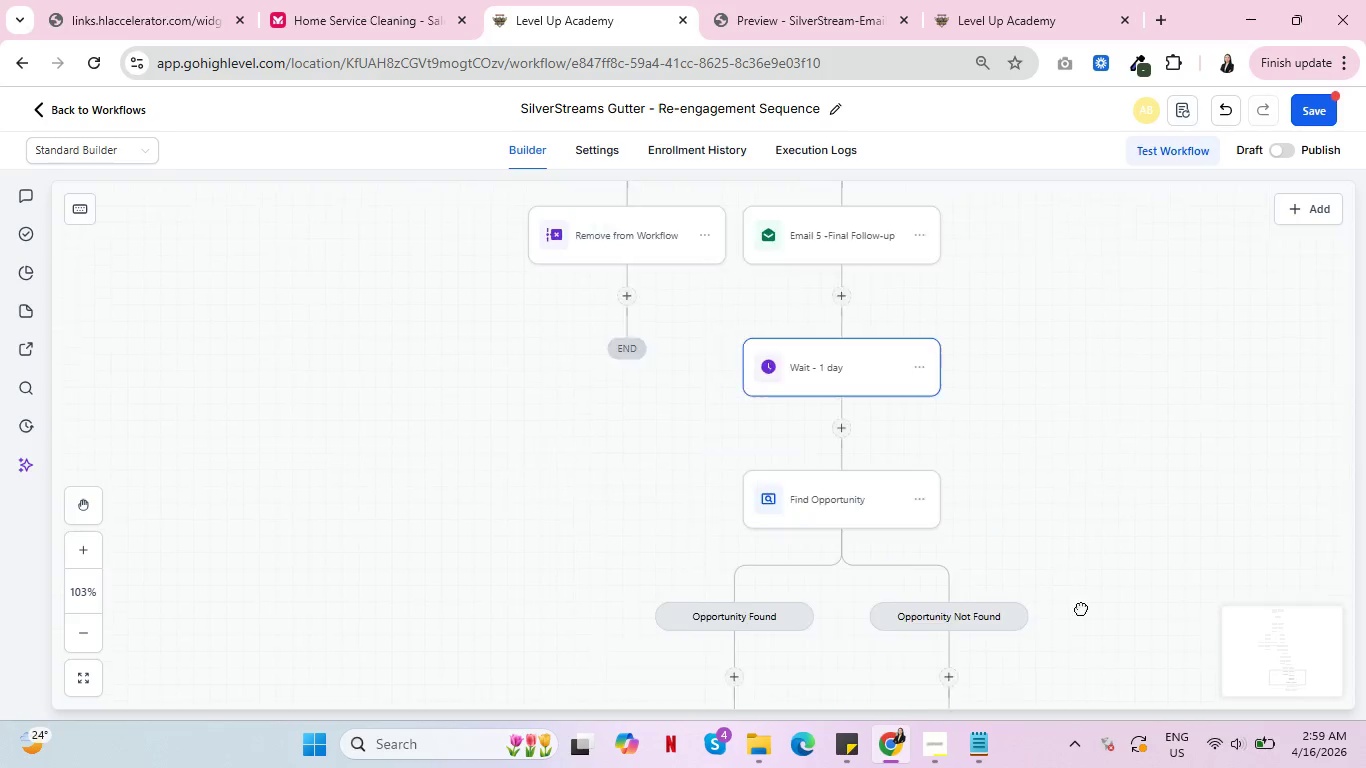 
left_click_drag(start_coordinate=[1025, 375], to_coordinate=[1081, 616])
 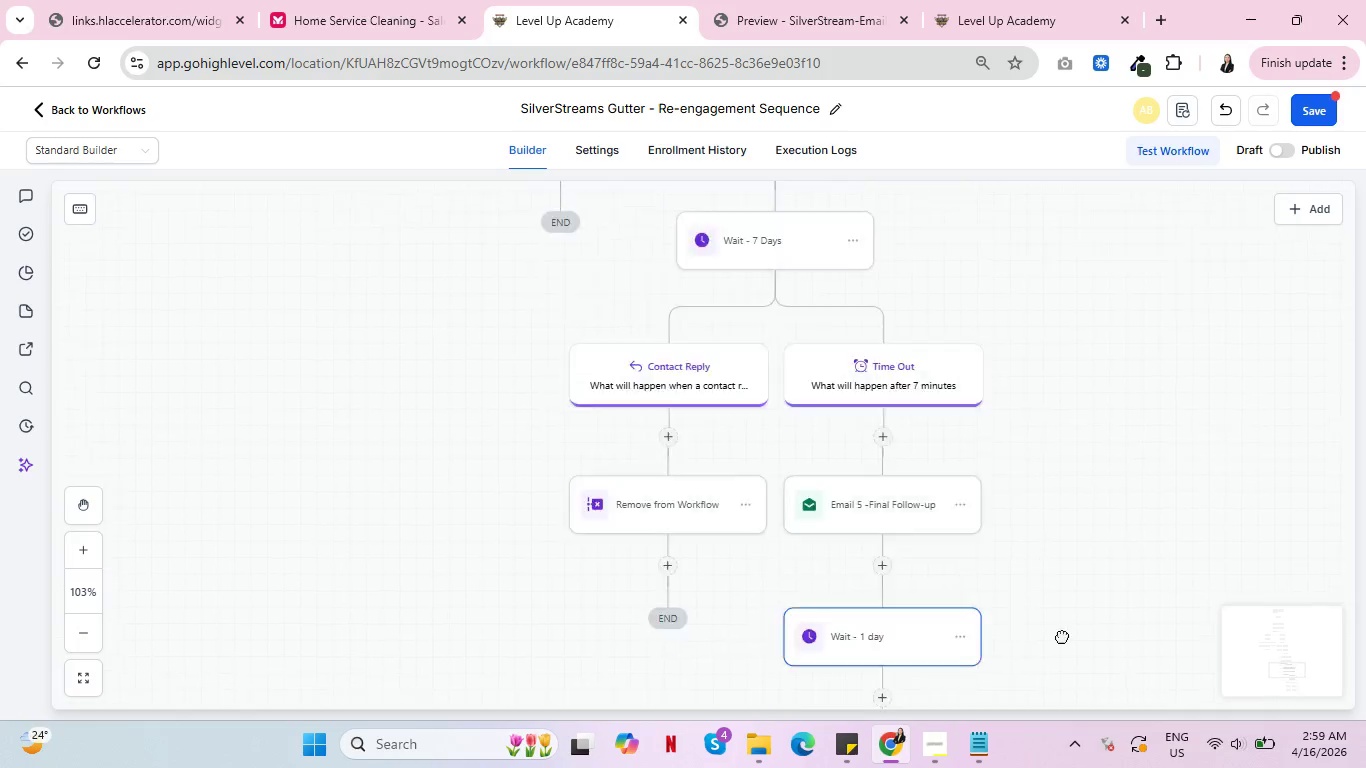 
left_click_drag(start_coordinate=[1022, 338], to_coordinate=[1062, 679])
 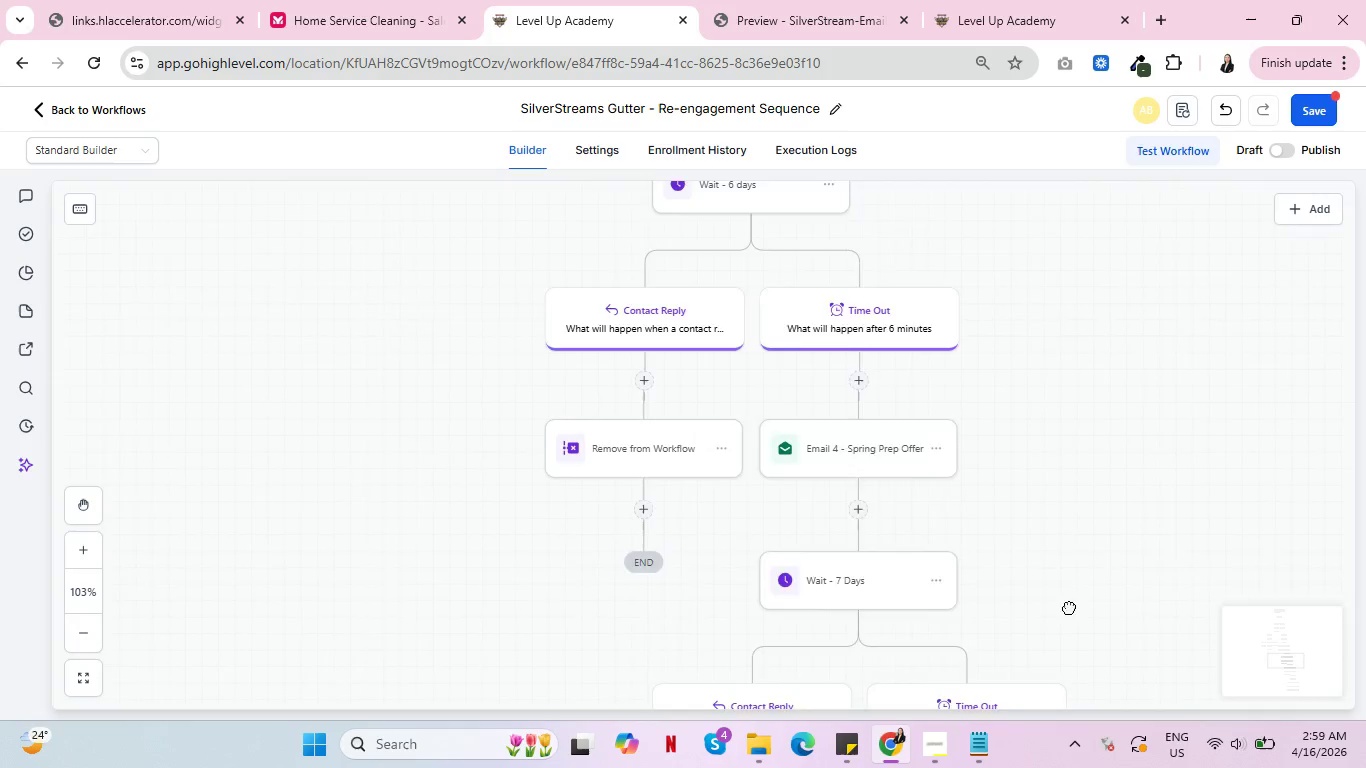 
left_click_drag(start_coordinate=[983, 338], to_coordinate=[1072, 623])
 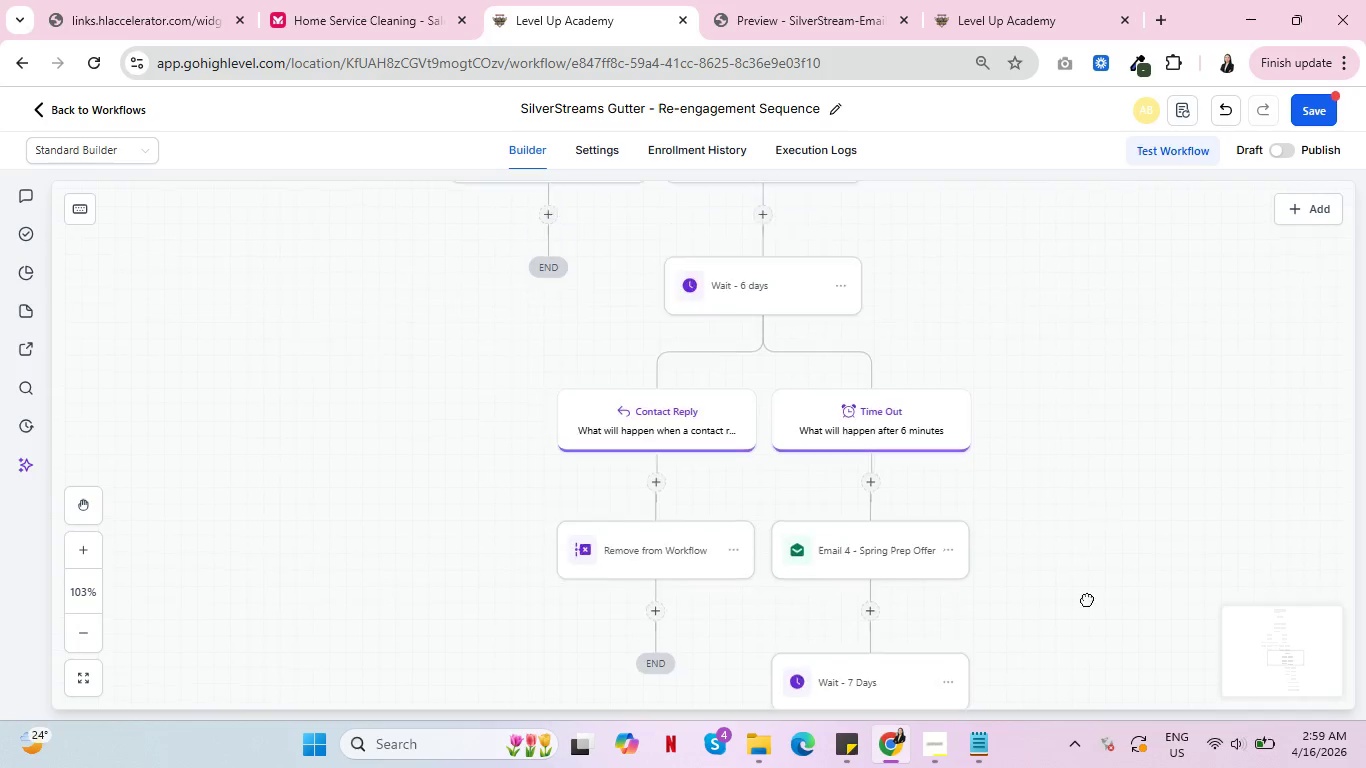 
left_click_drag(start_coordinate=[1104, 431], to_coordinate=[1079, 664])
 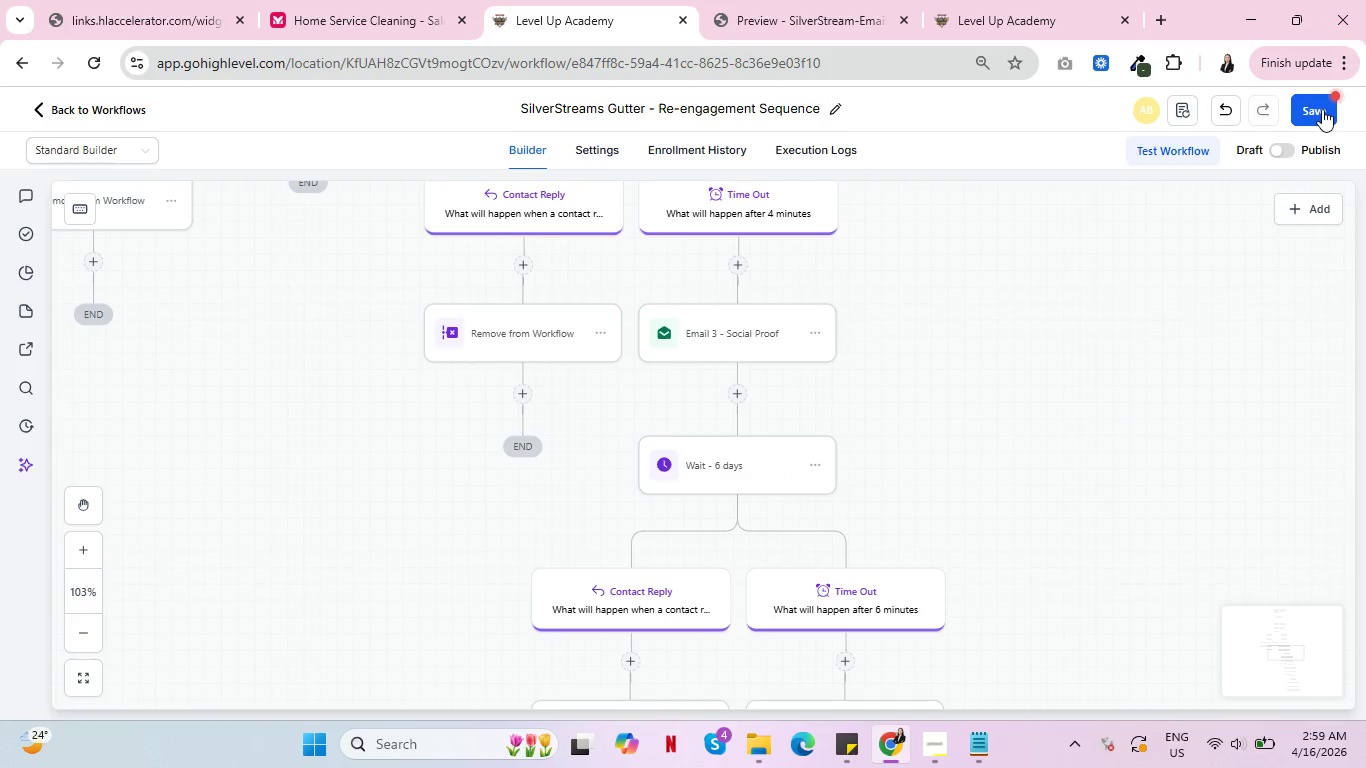 
left_click([1322, 109])
 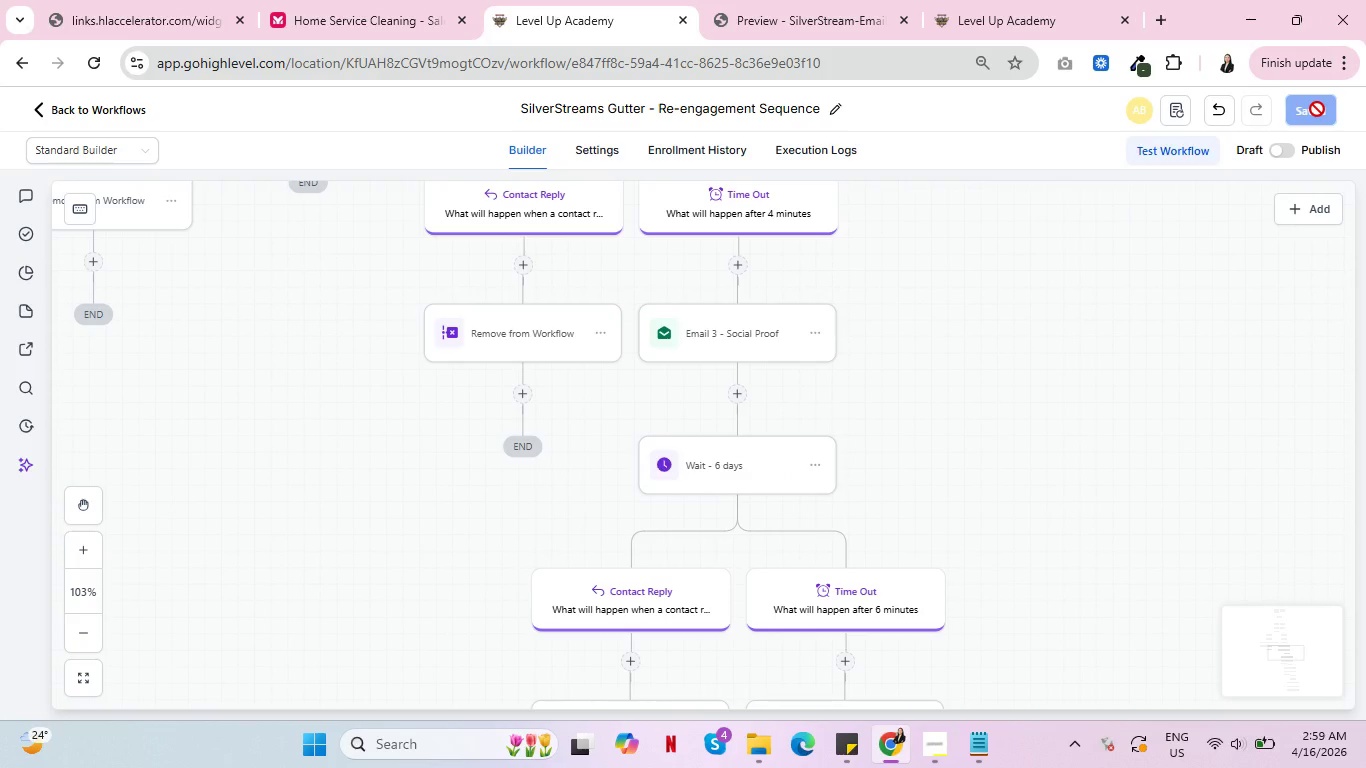 
wait(9.22)
 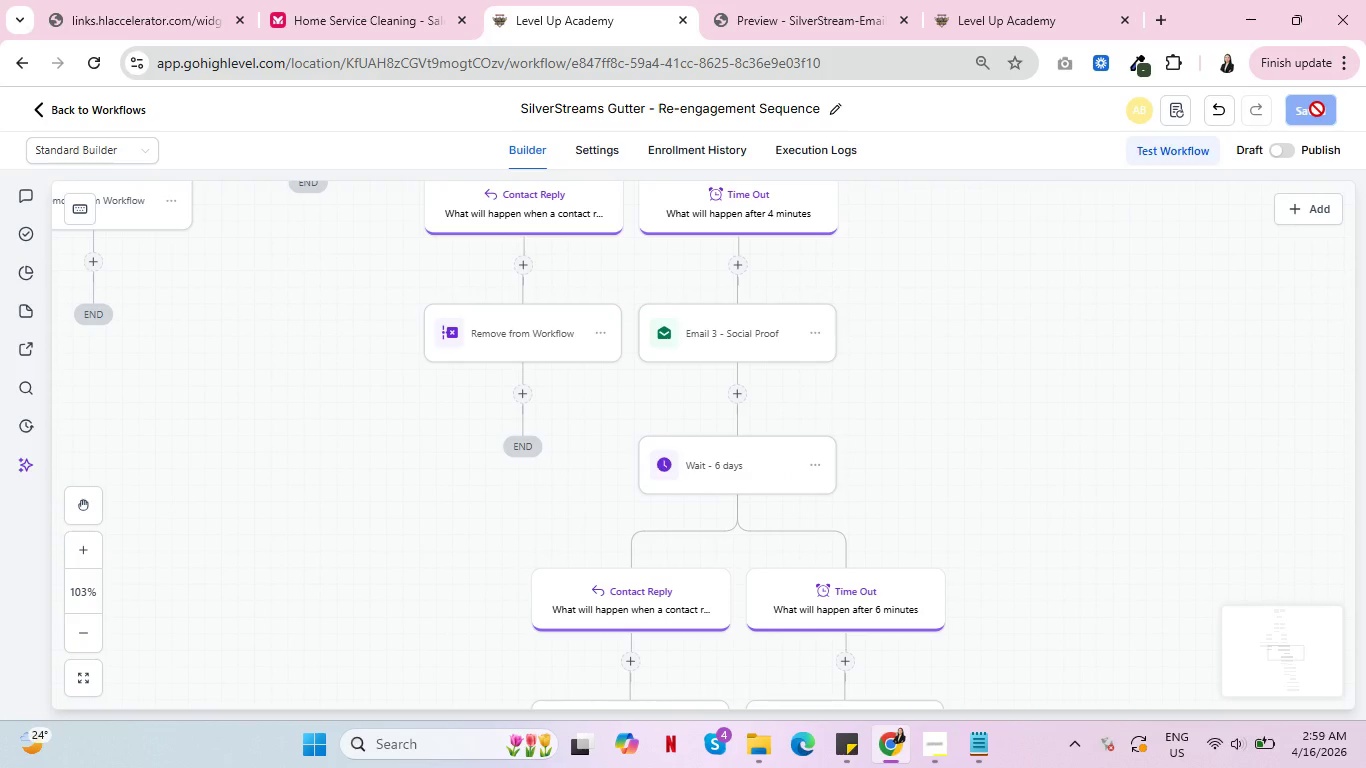 
left_click([1107, 301])
 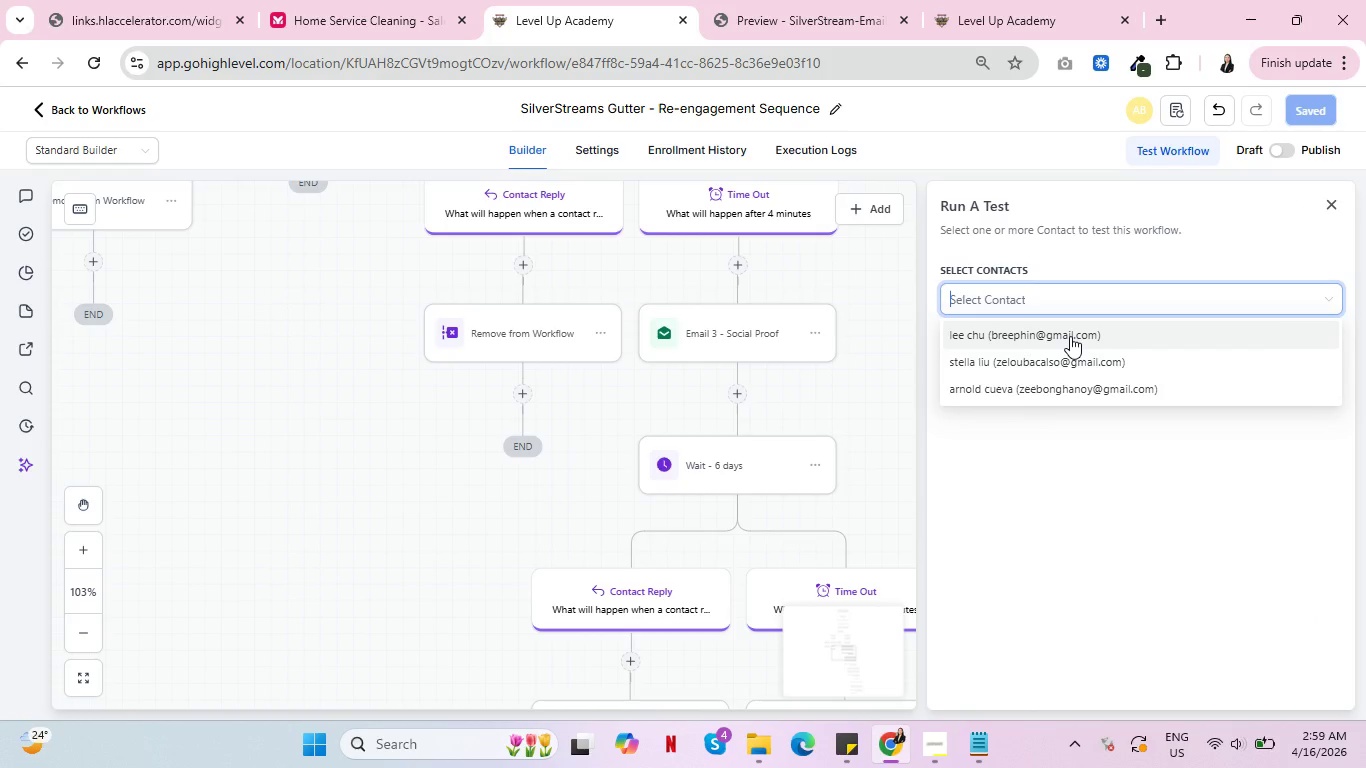 
wait(5.59)
 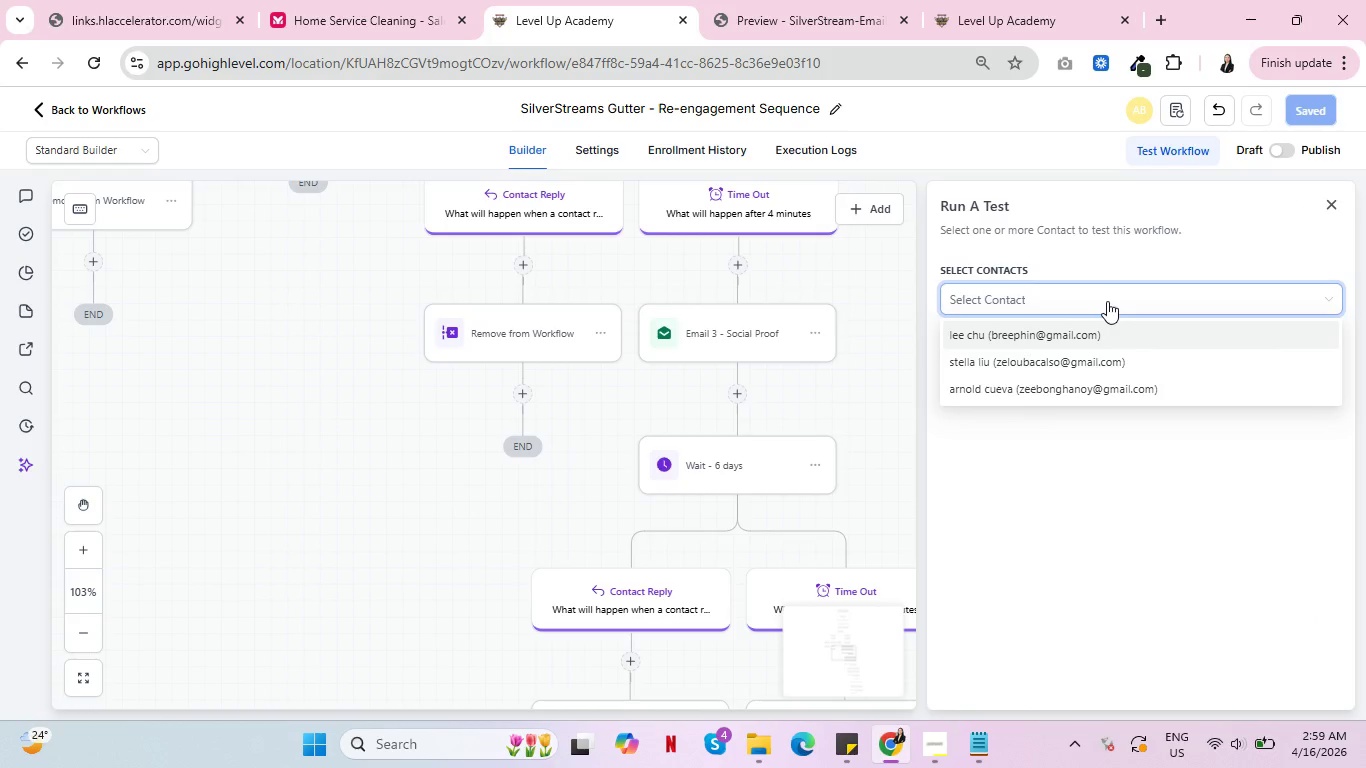 
left_click([1035, 0])
 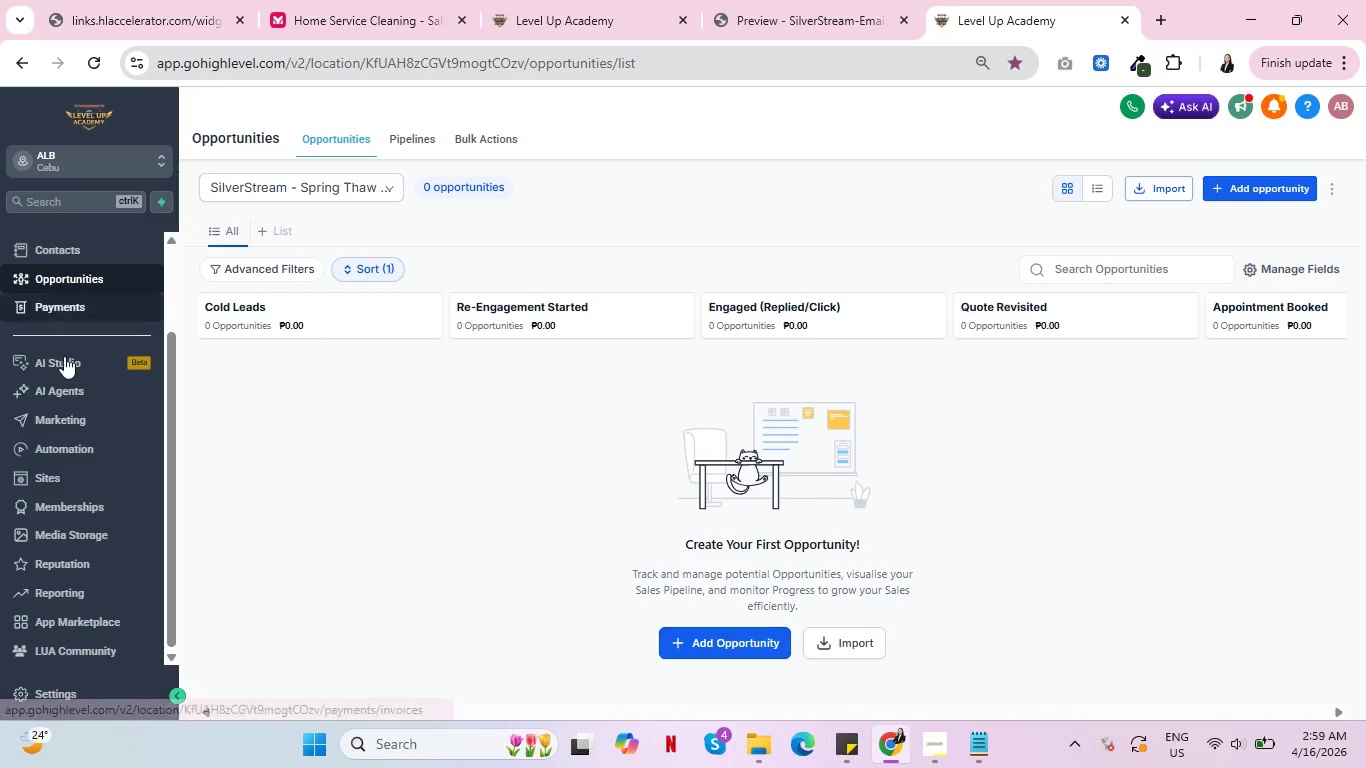 
scroll: coordinate [54, 362], scroll_direction: up, amount: 2.0
 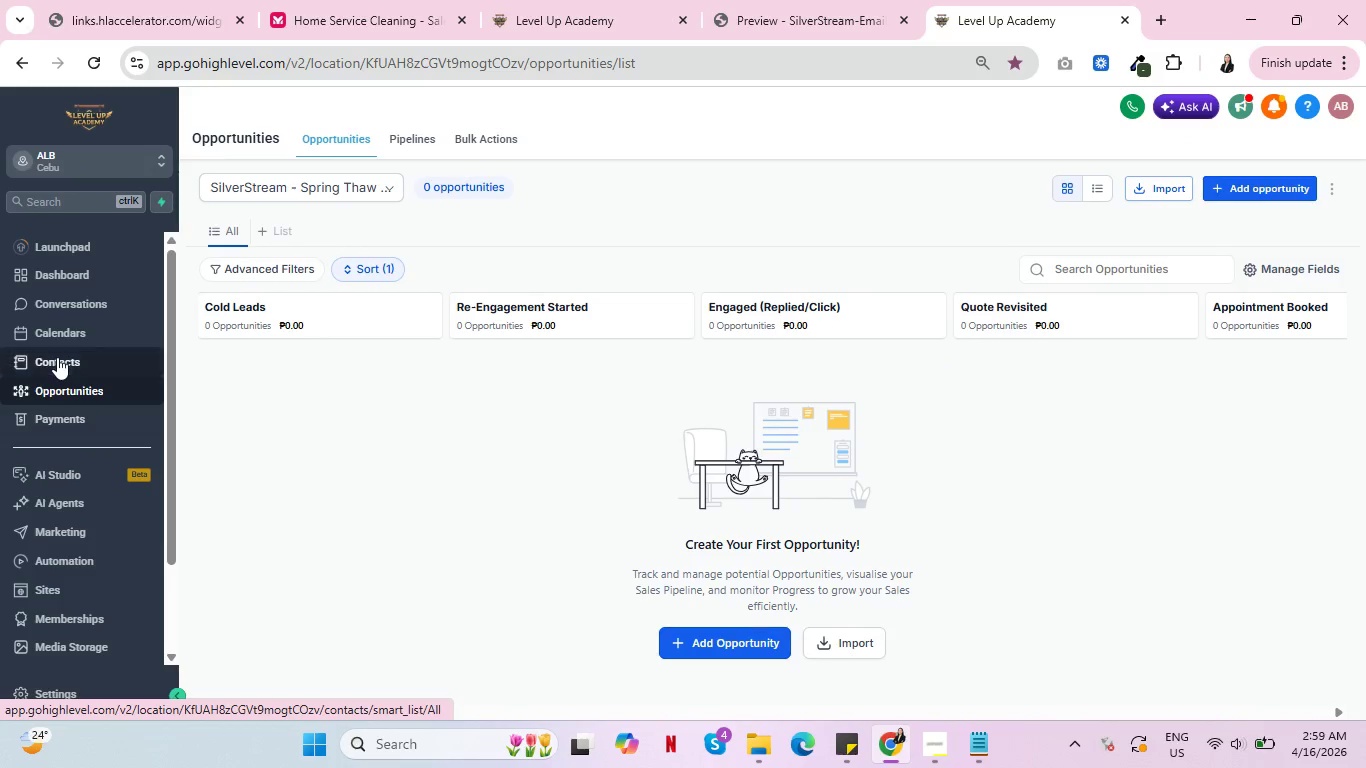 
mouse_move([44, 377])
 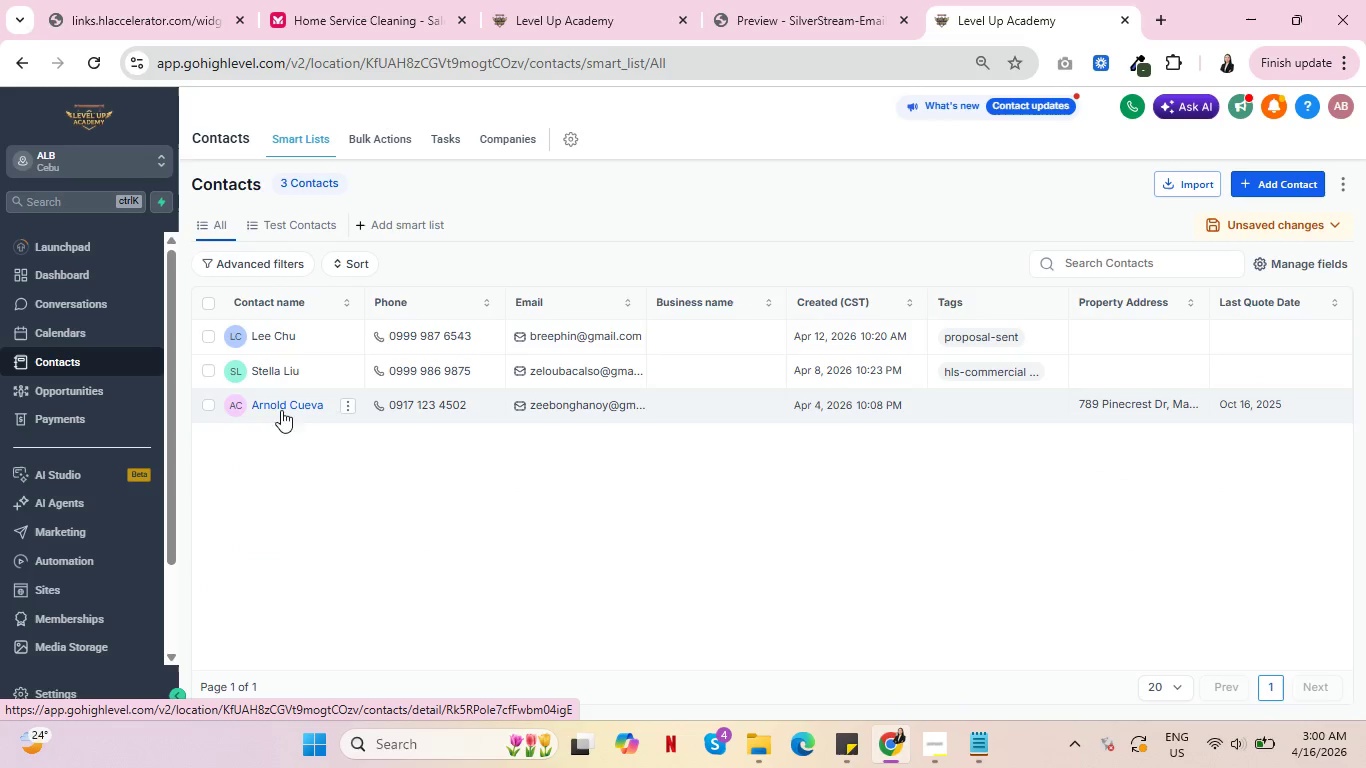 
wait(5.47)
 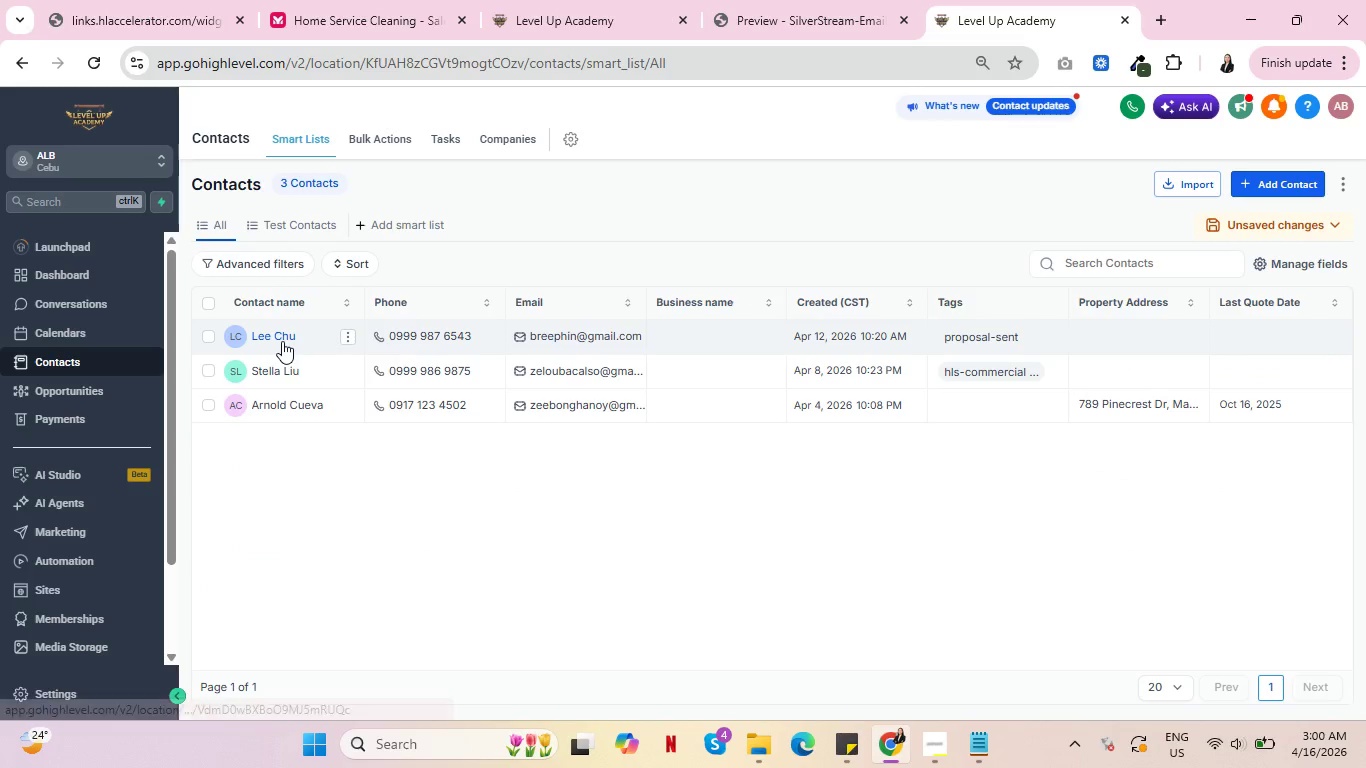 
double_click([580, 0])
 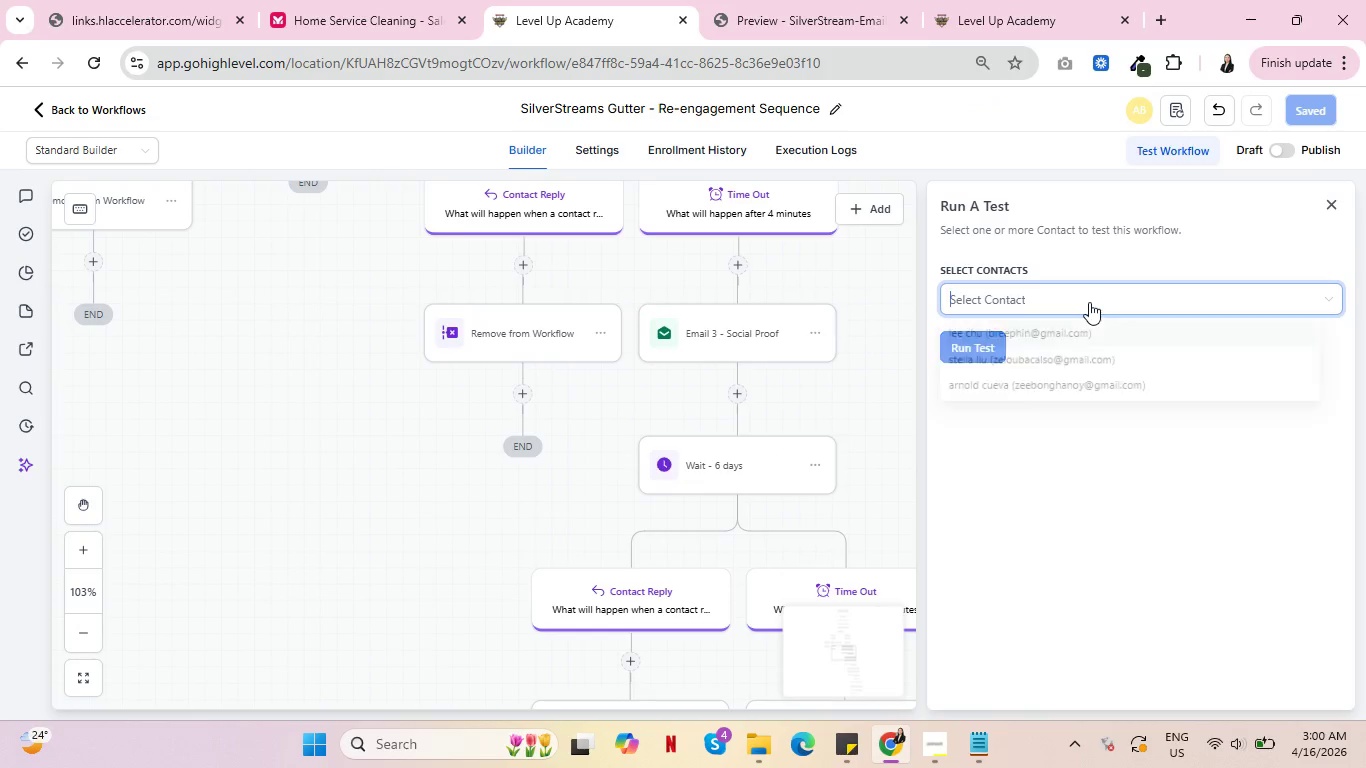 
left_click([1089, 302])
 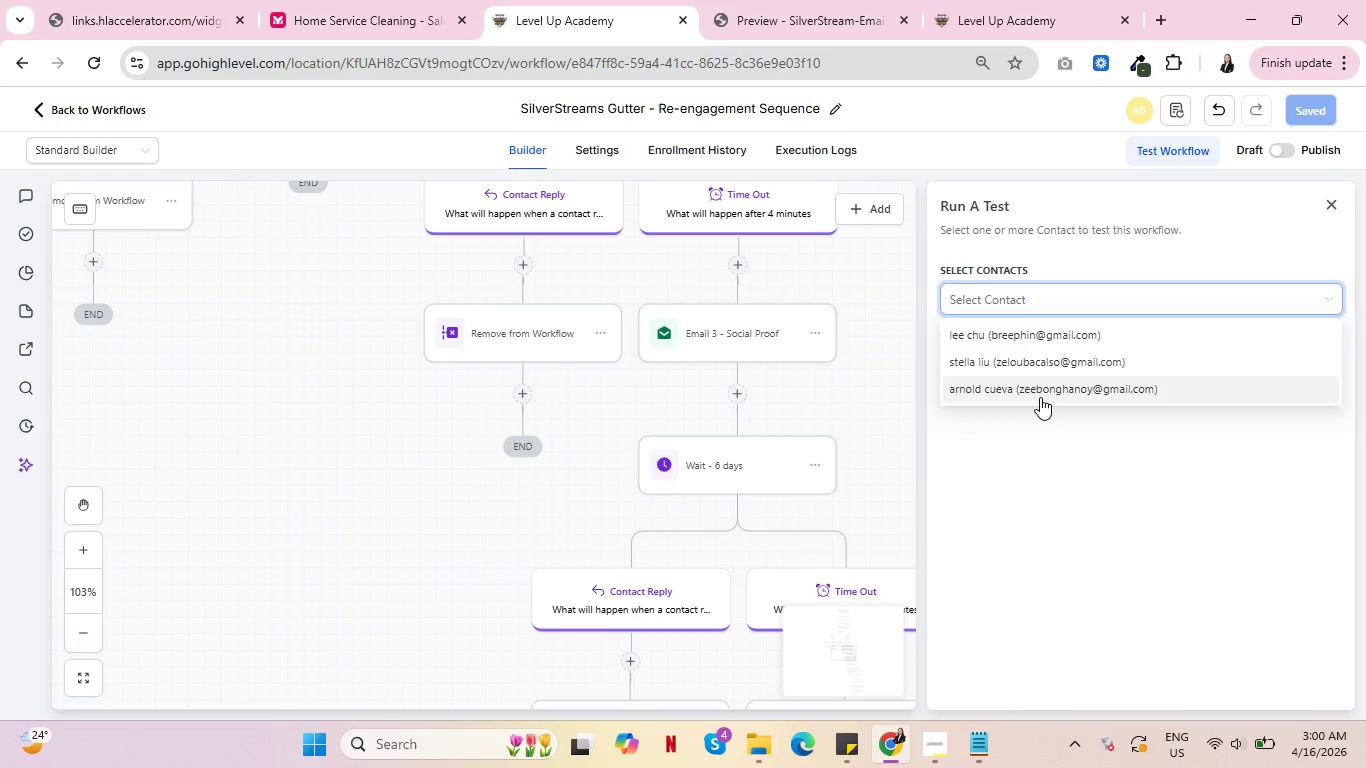 
left_click([1040, 397])
 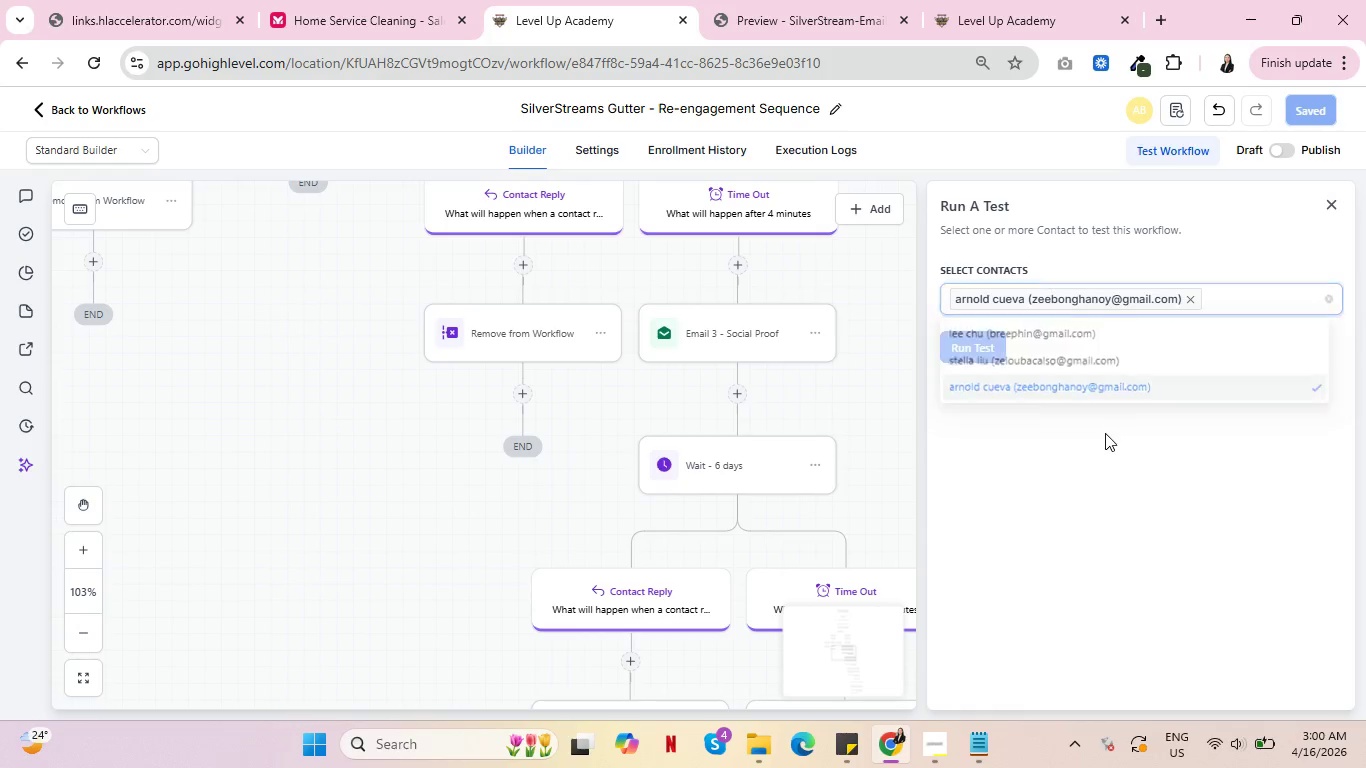 
left_click([1109, 430])
 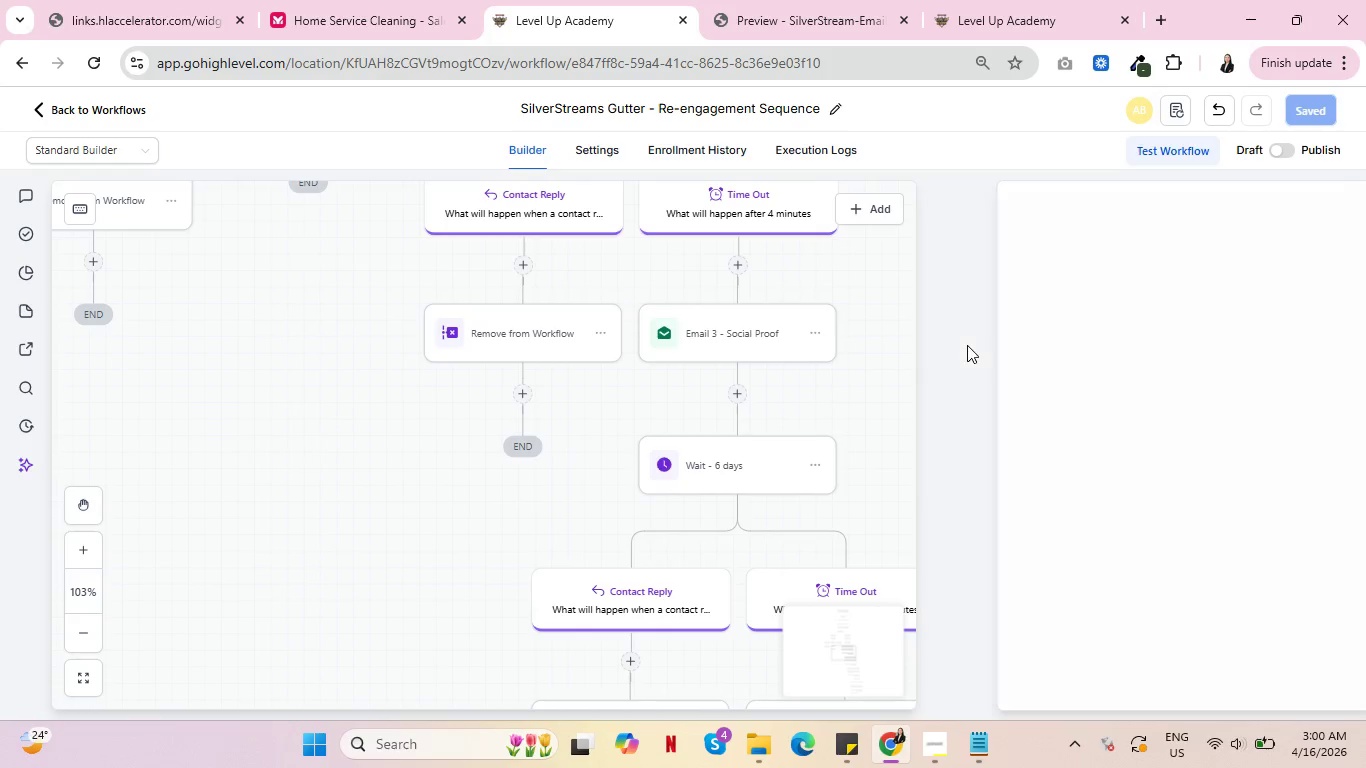 
left_click([967, 345])
 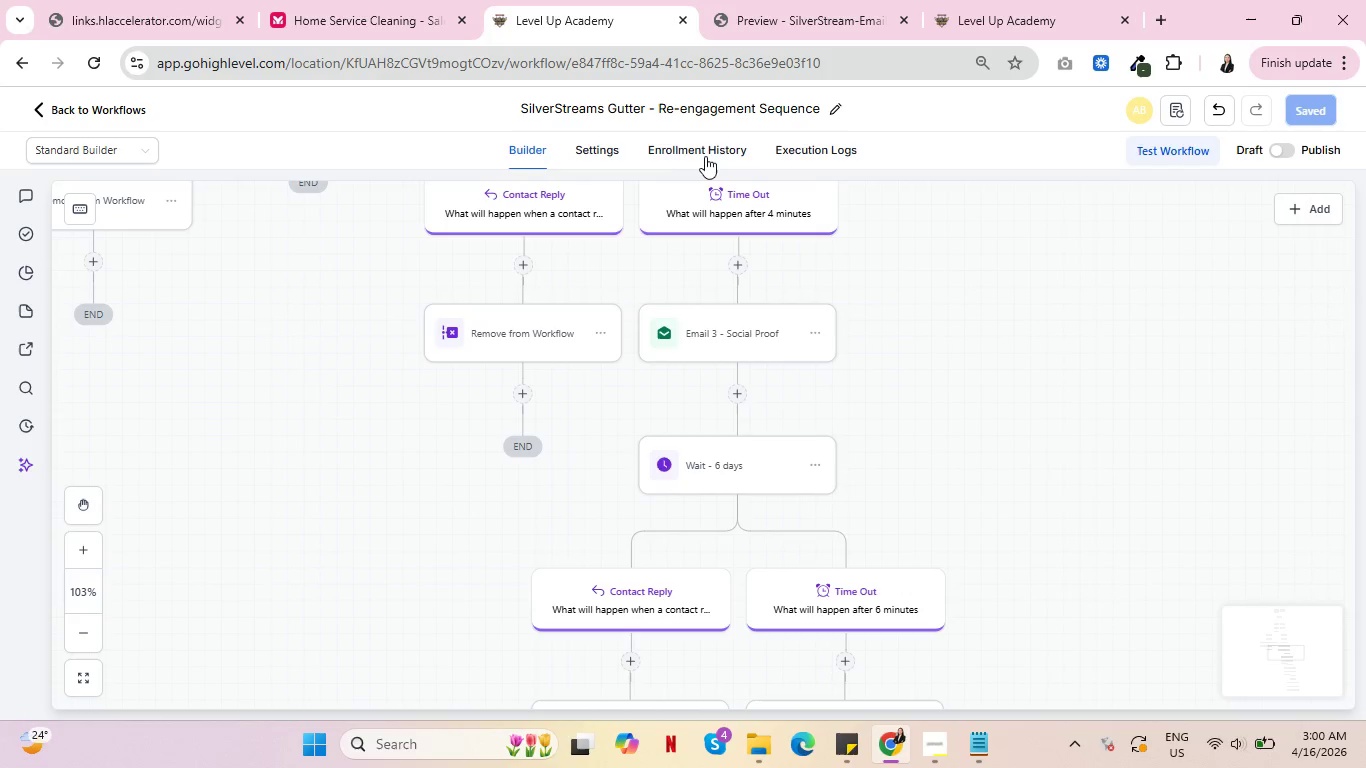 
left_click([705, 145])
 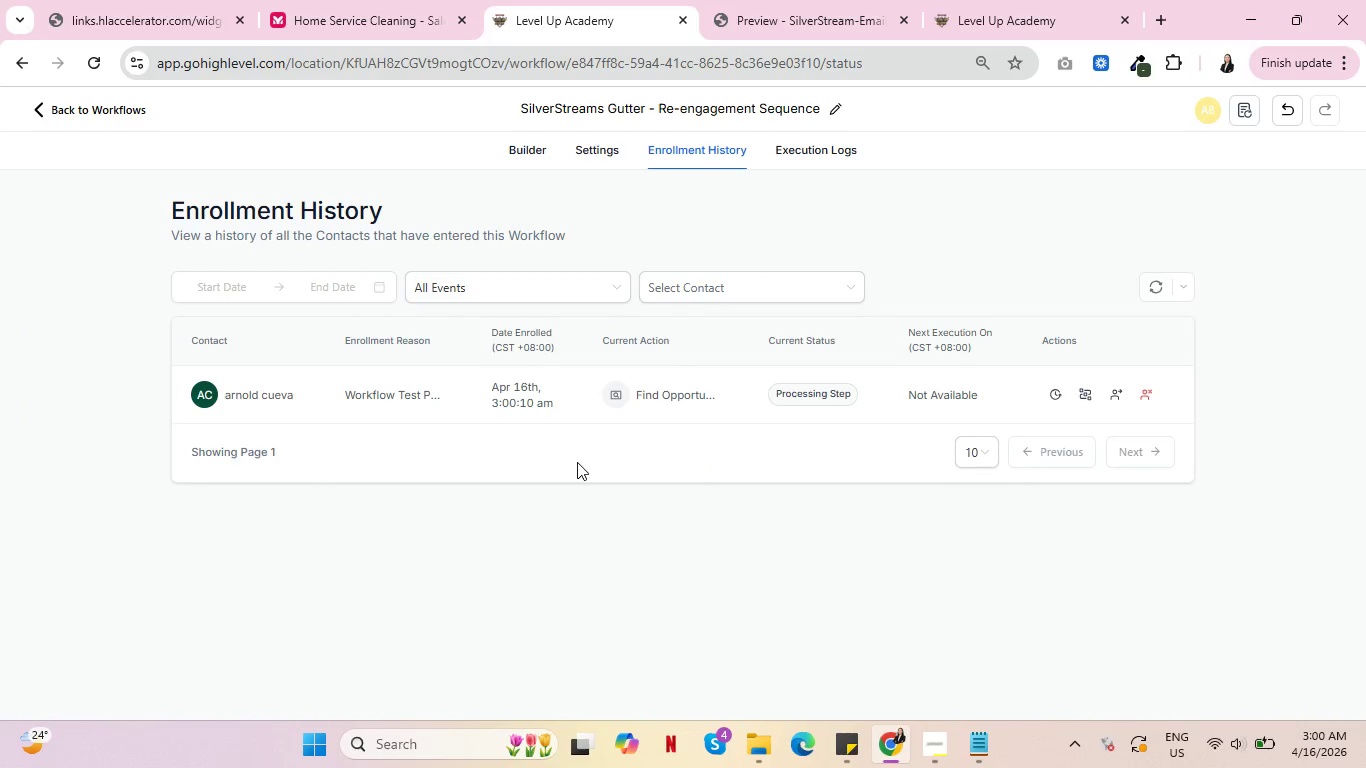 
wait(6.39)
 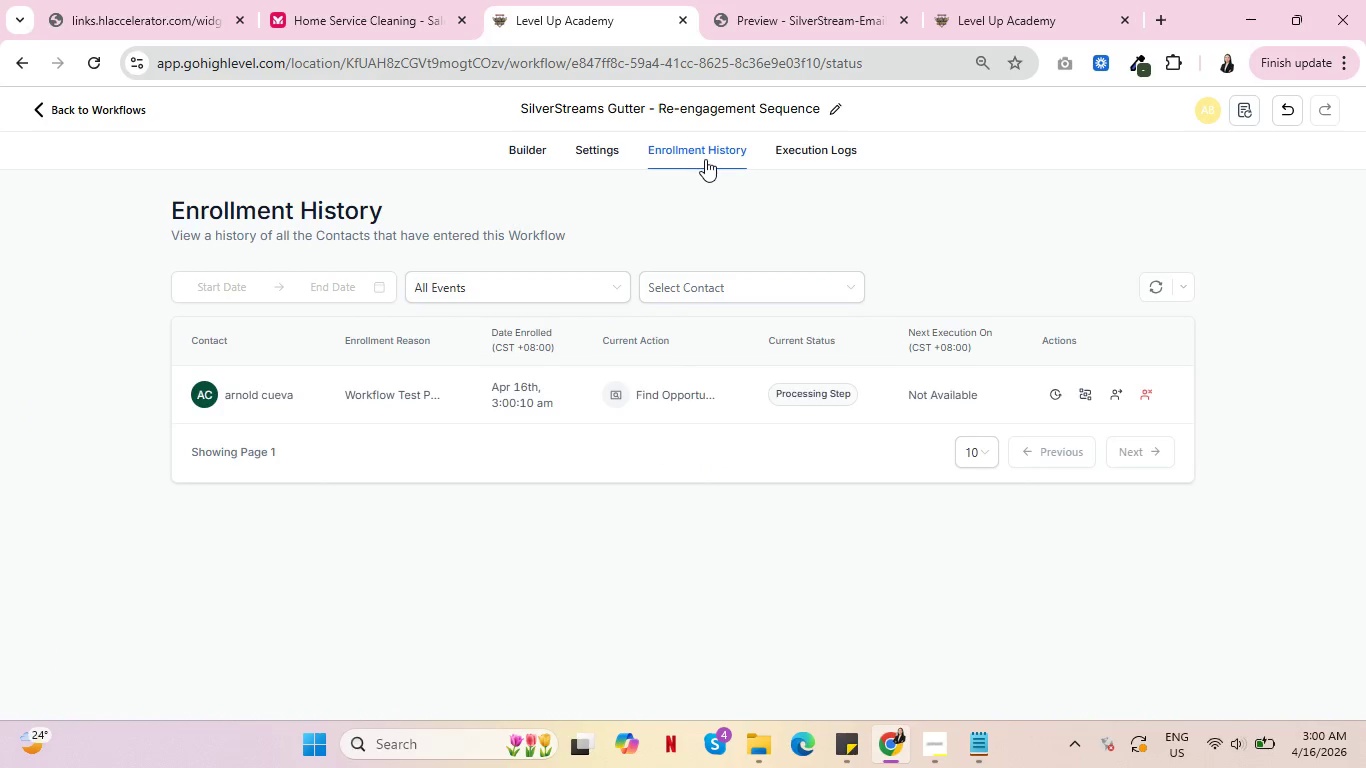 
left_click([1013, 0])
 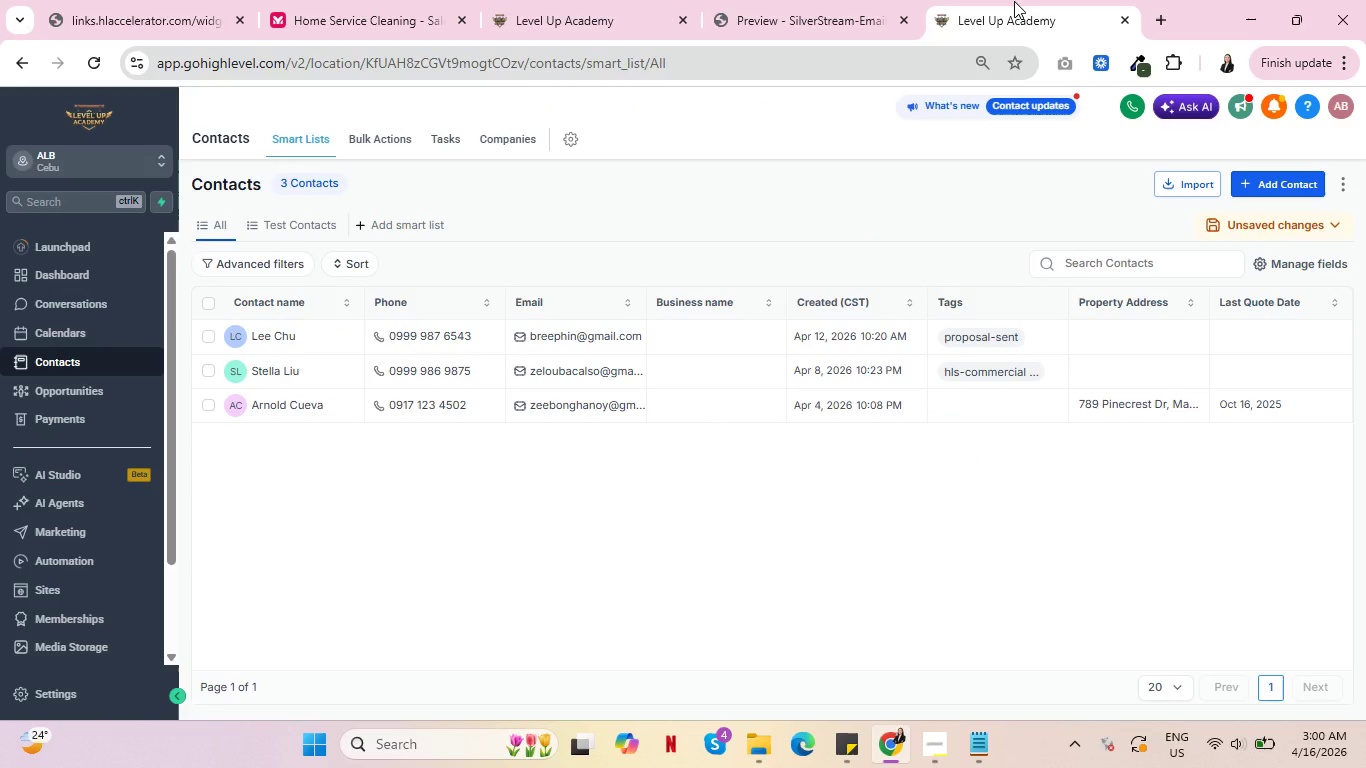 
wait(44.88)
 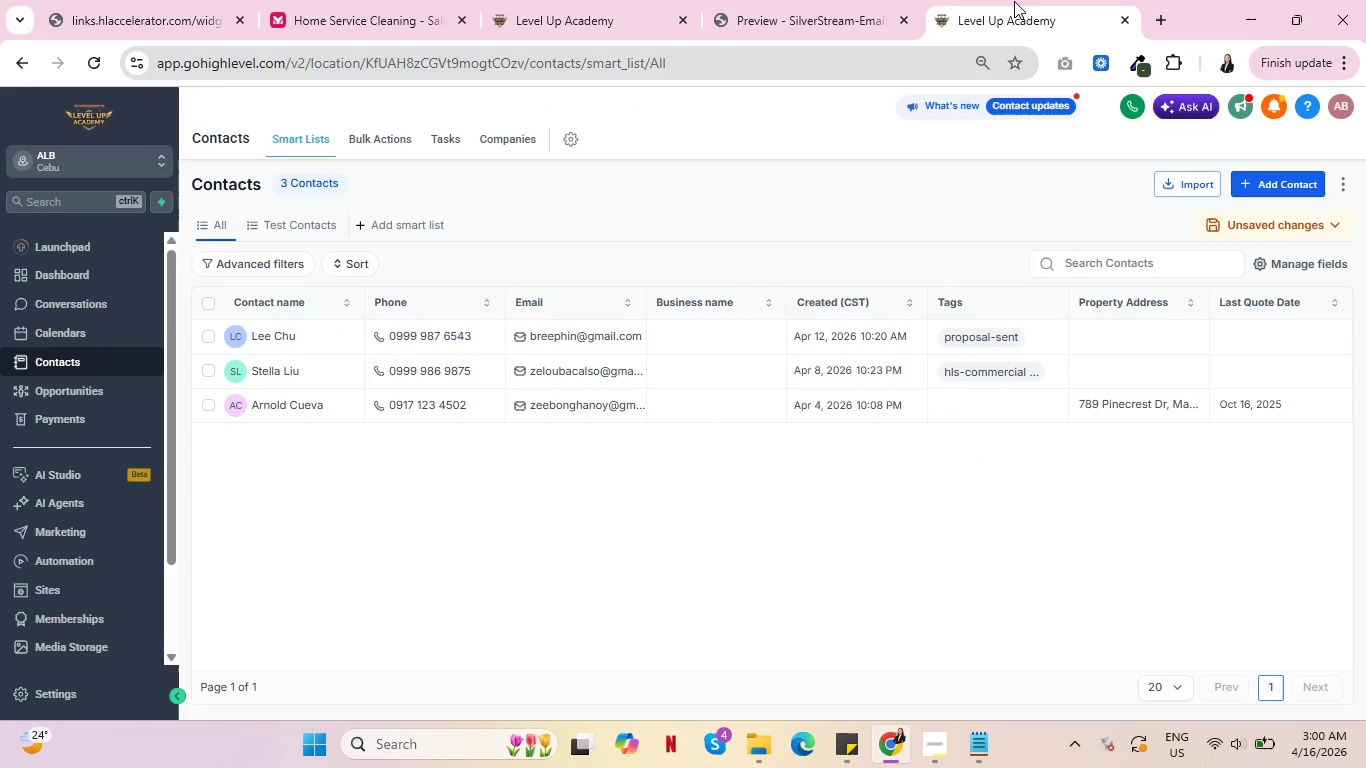 
left_click([588, 0])
 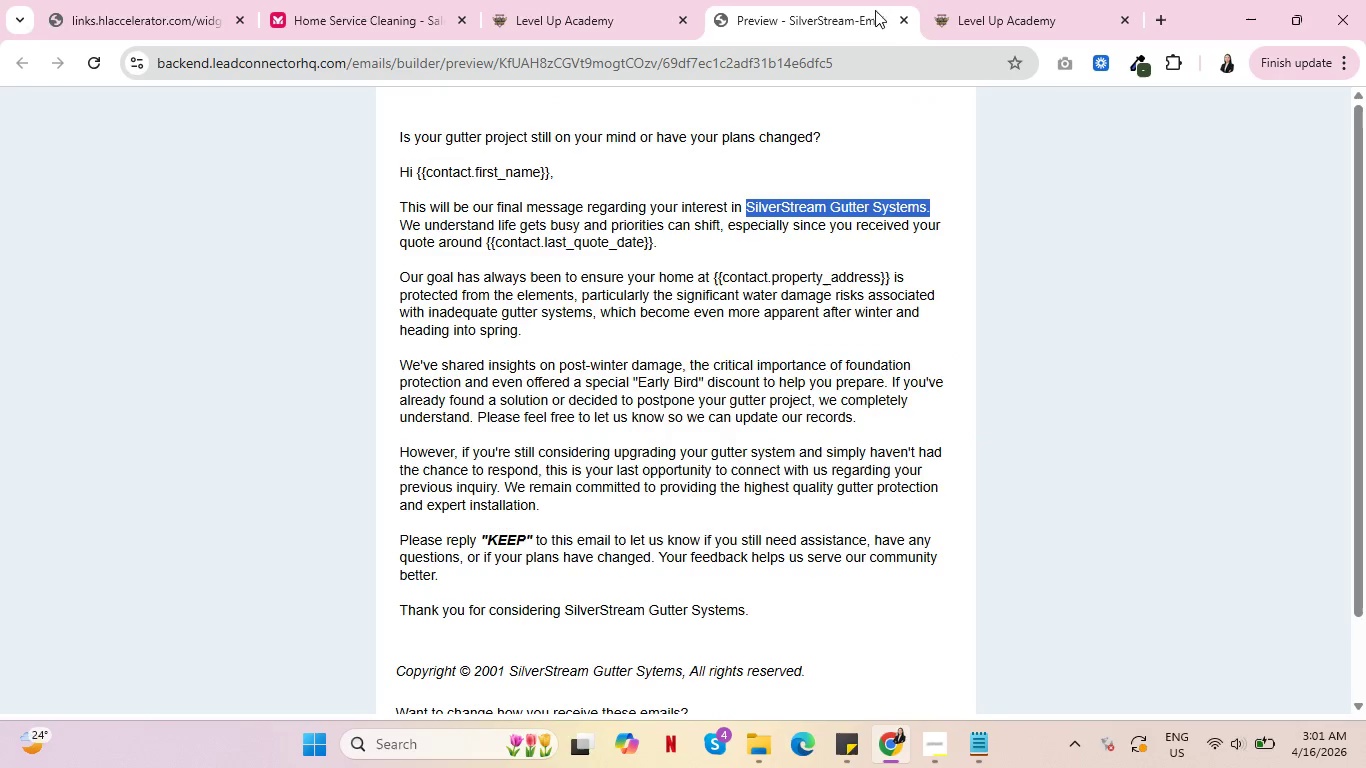 
left_click([807, 0])
 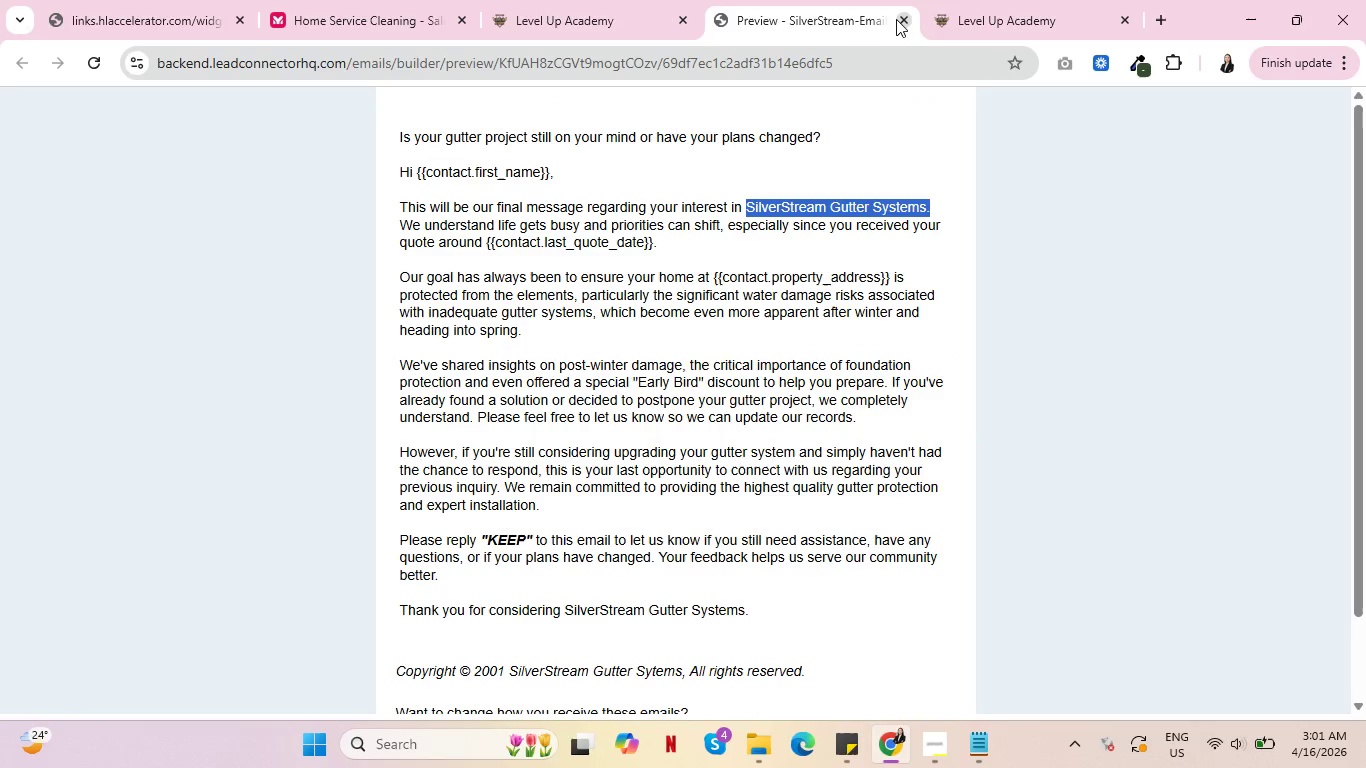 
double_click([895, 19])
 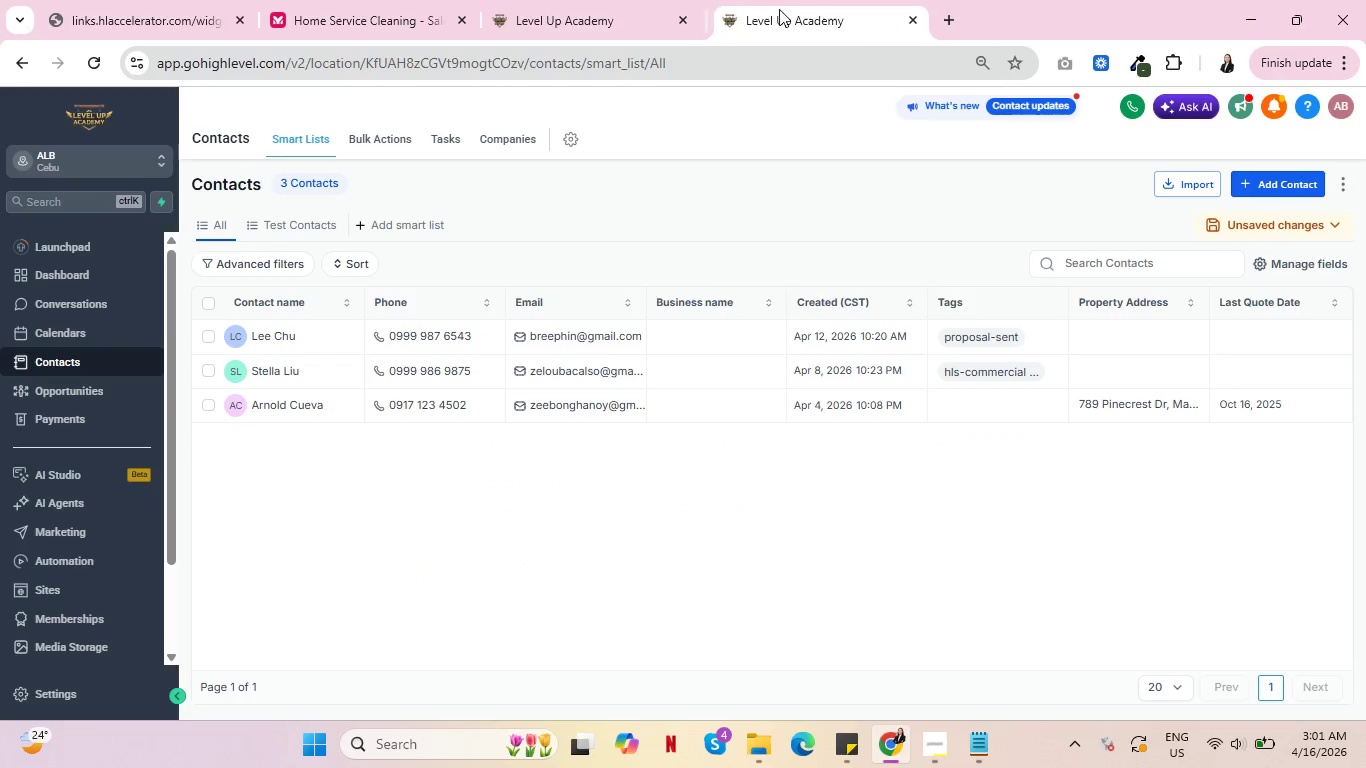 
triple_click([900, 20])
 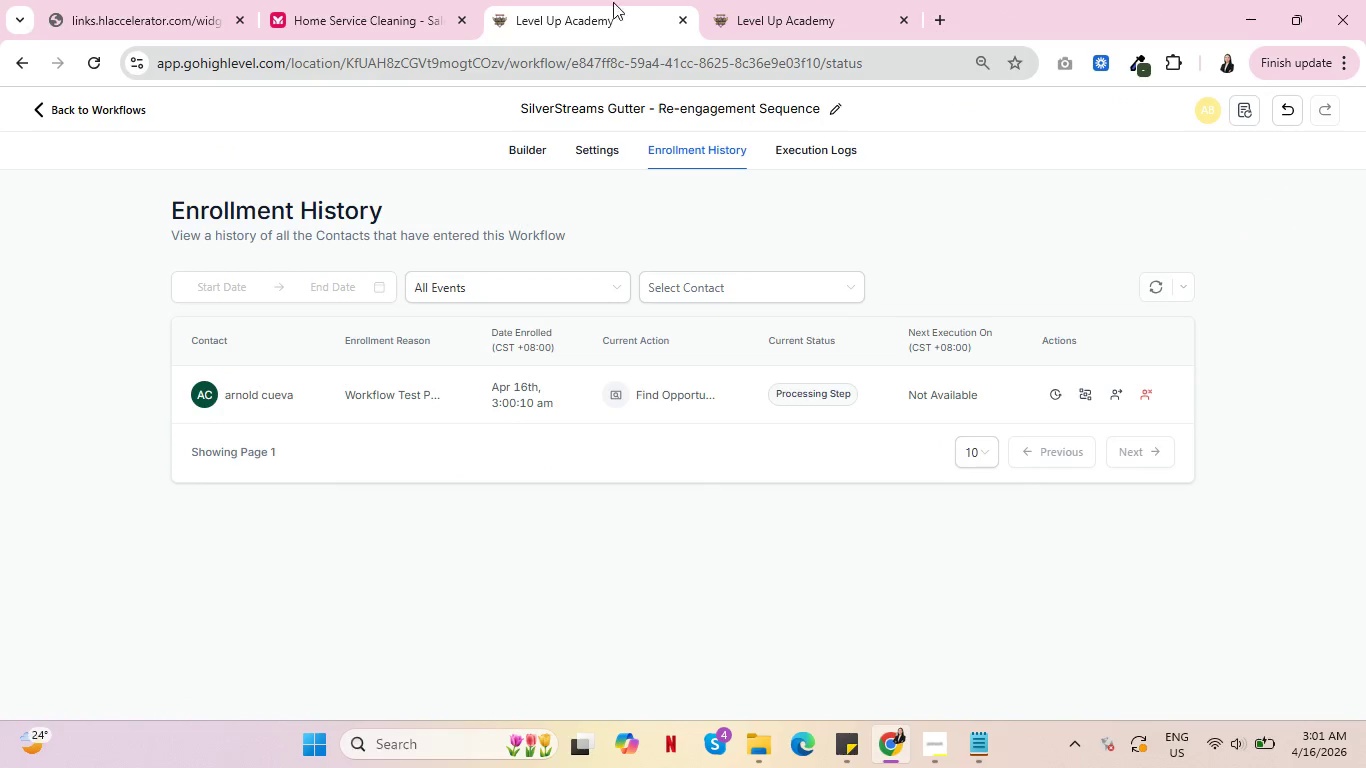 
left_click([625, 0])
 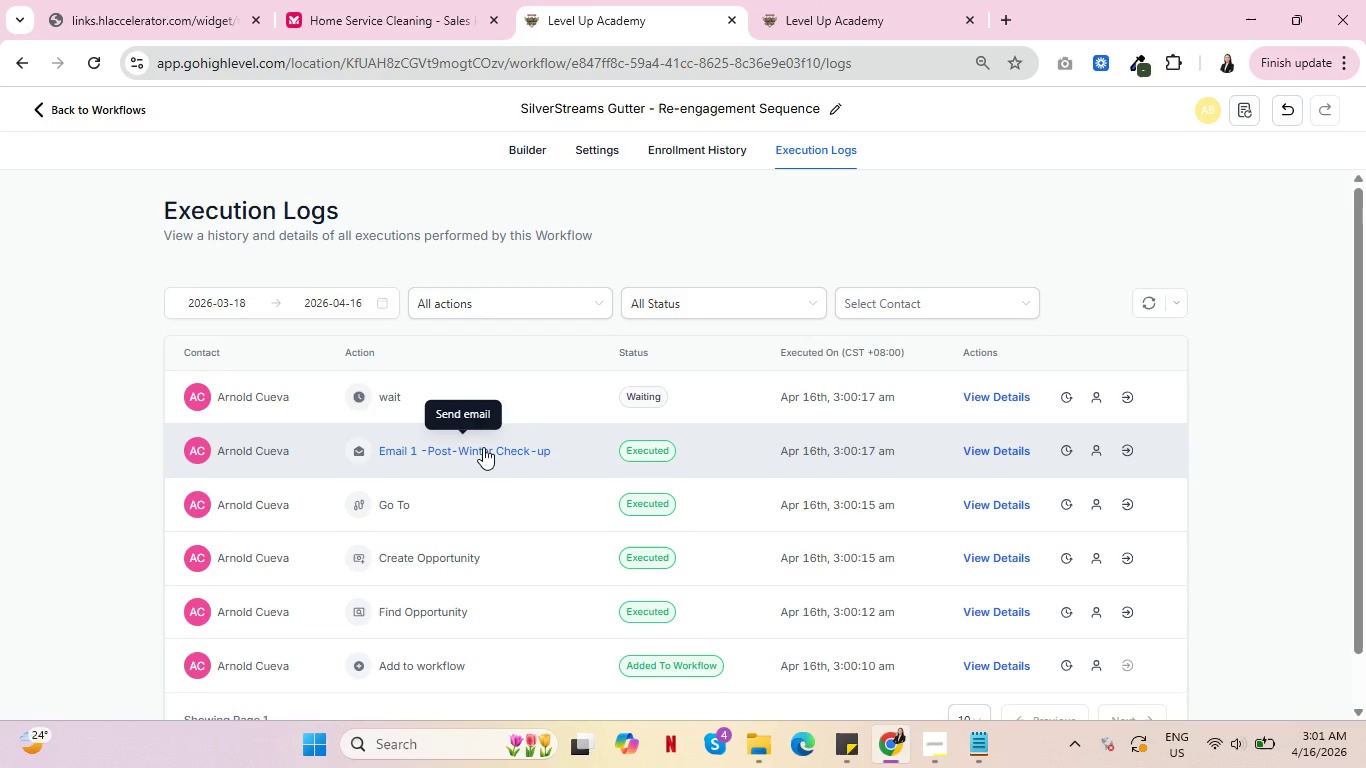 
wait(36.2)
 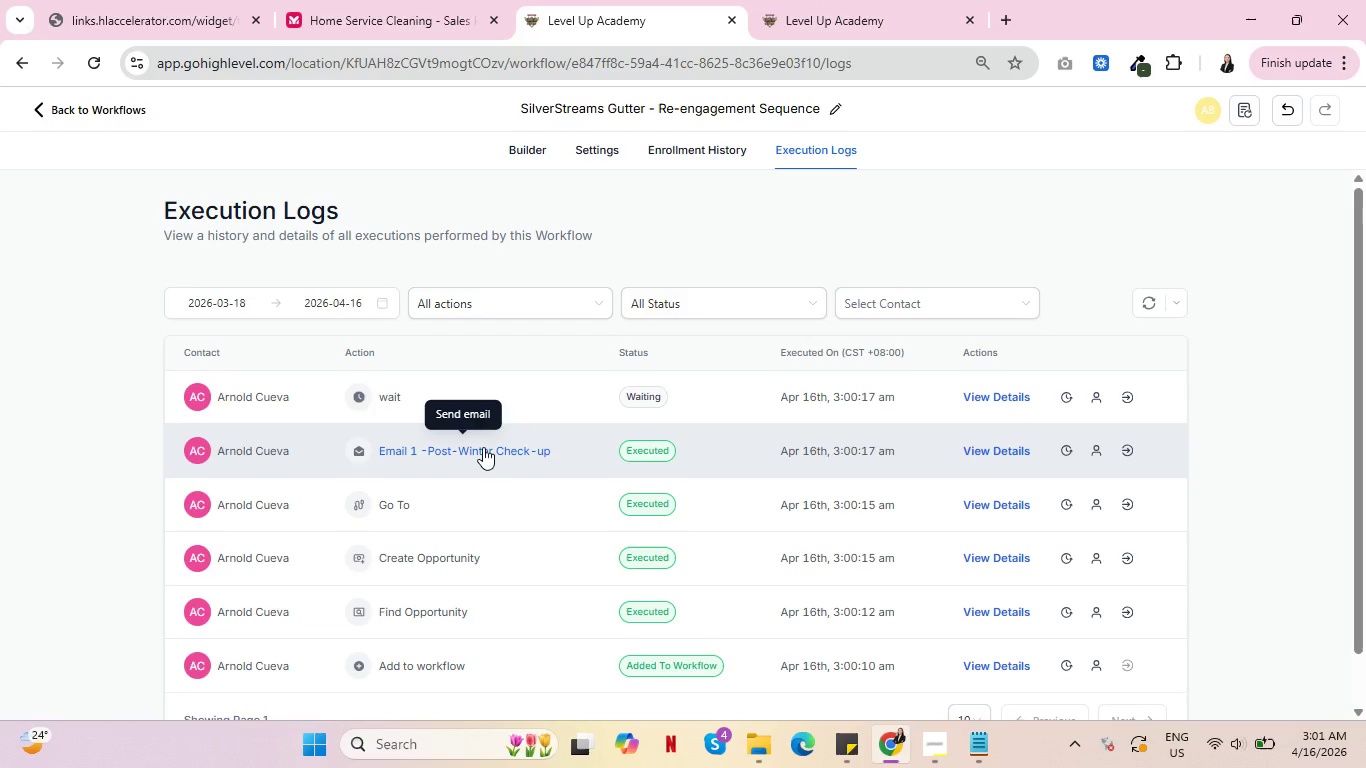 
left_click([835, 0])
 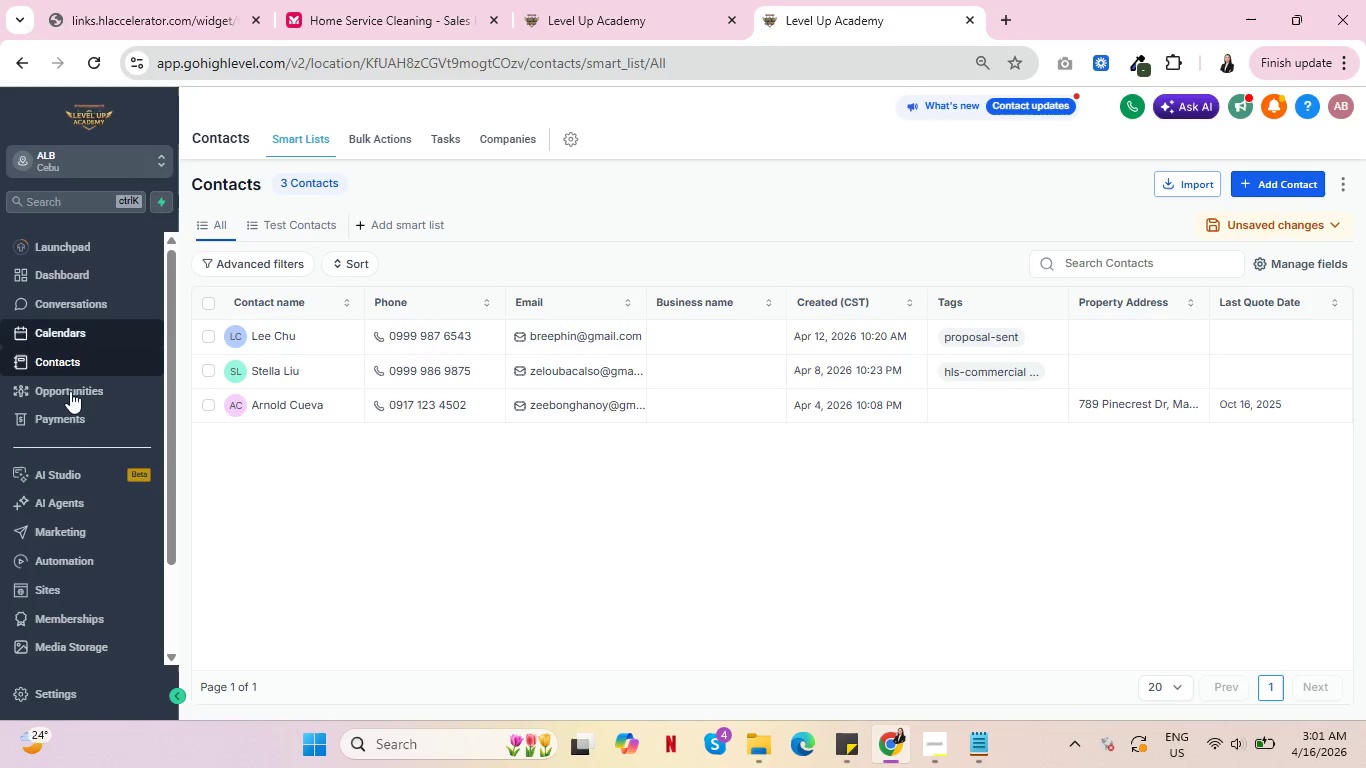 
left_click([67, 400])
 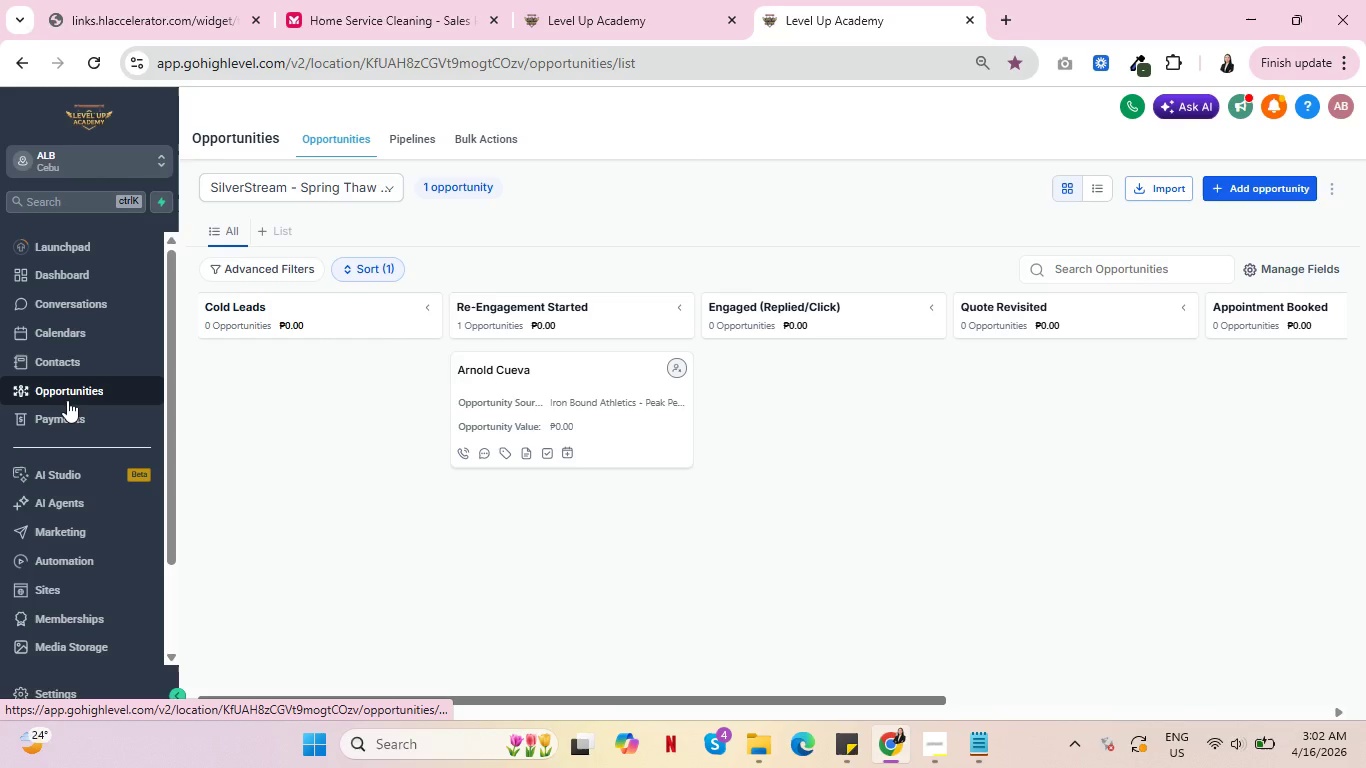 
wait(34.02)
 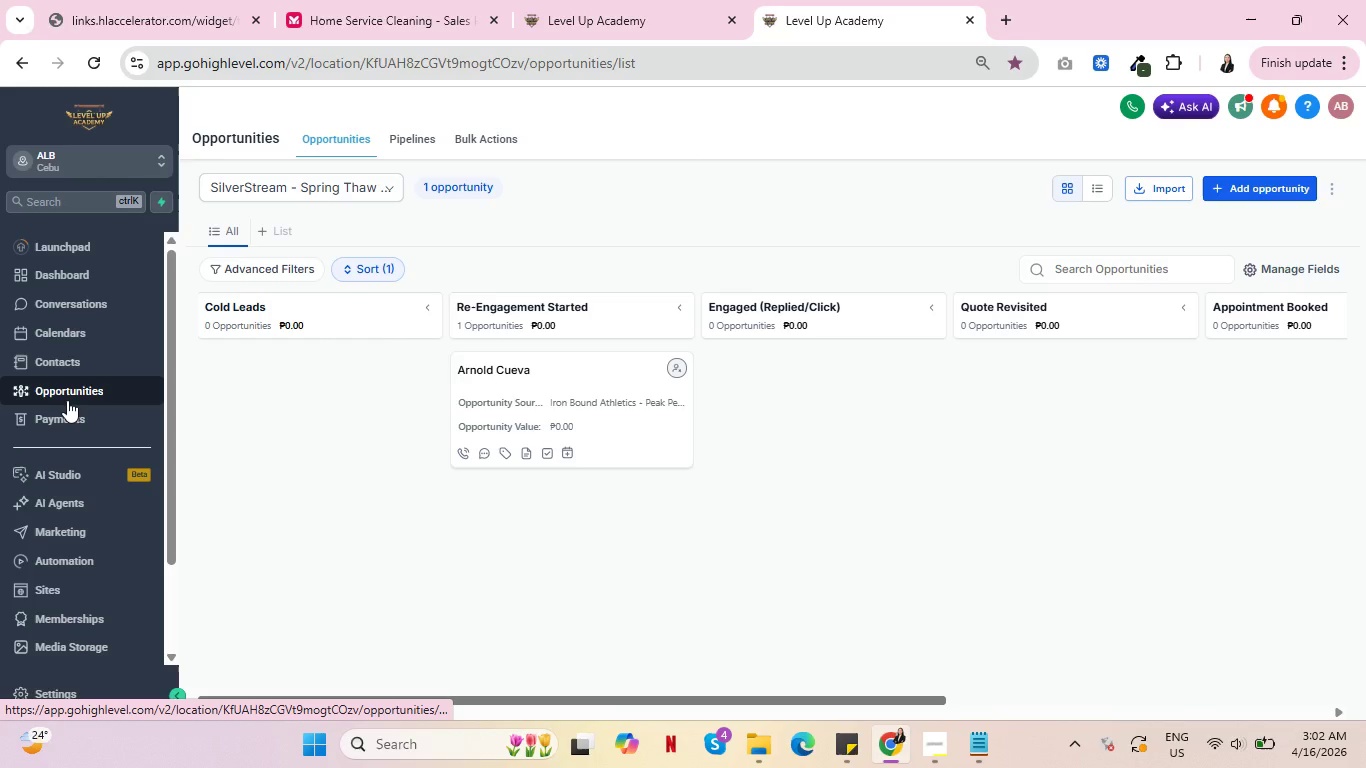 
mouse_move([527, 455])
 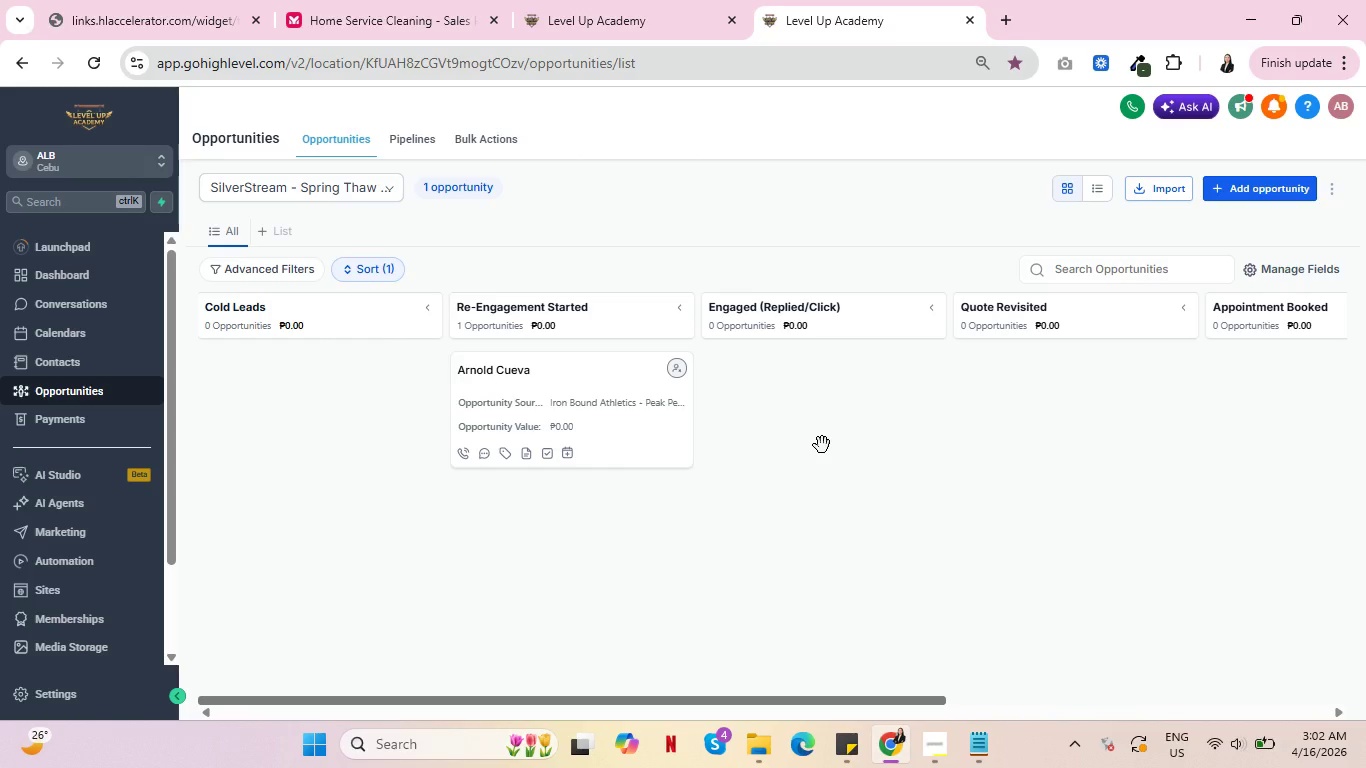 
wait(14.25)
 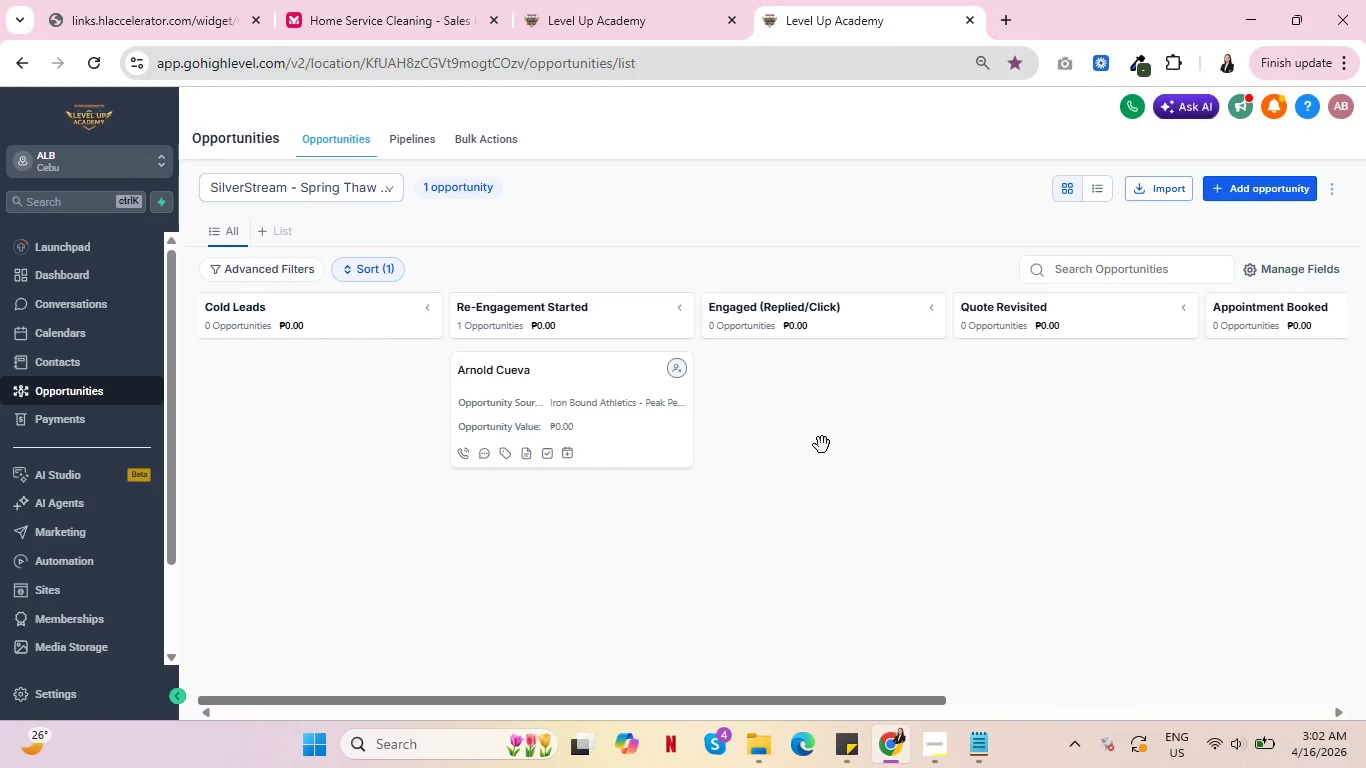 
left_click([931, 754])